 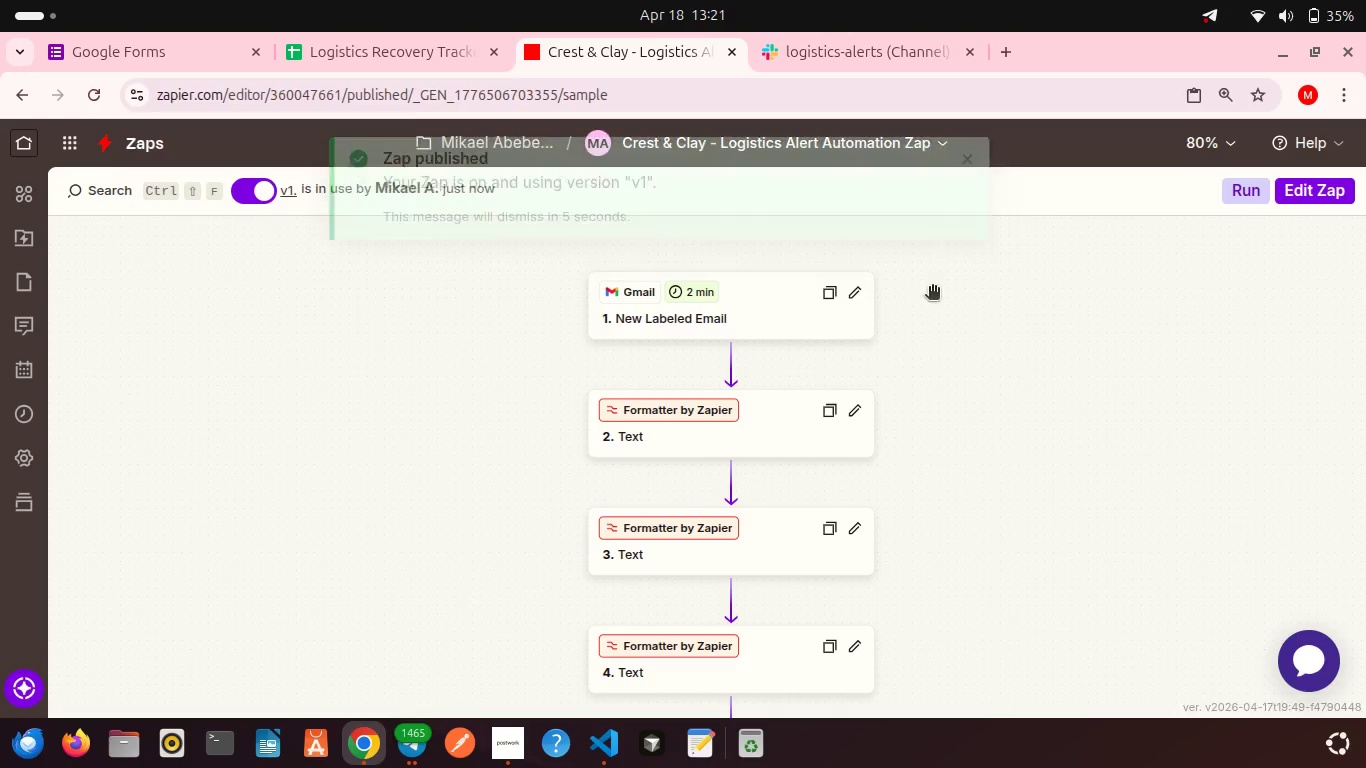 
scroll: coordinate [900, 371], scroll_direction: down, amount: 2.0
 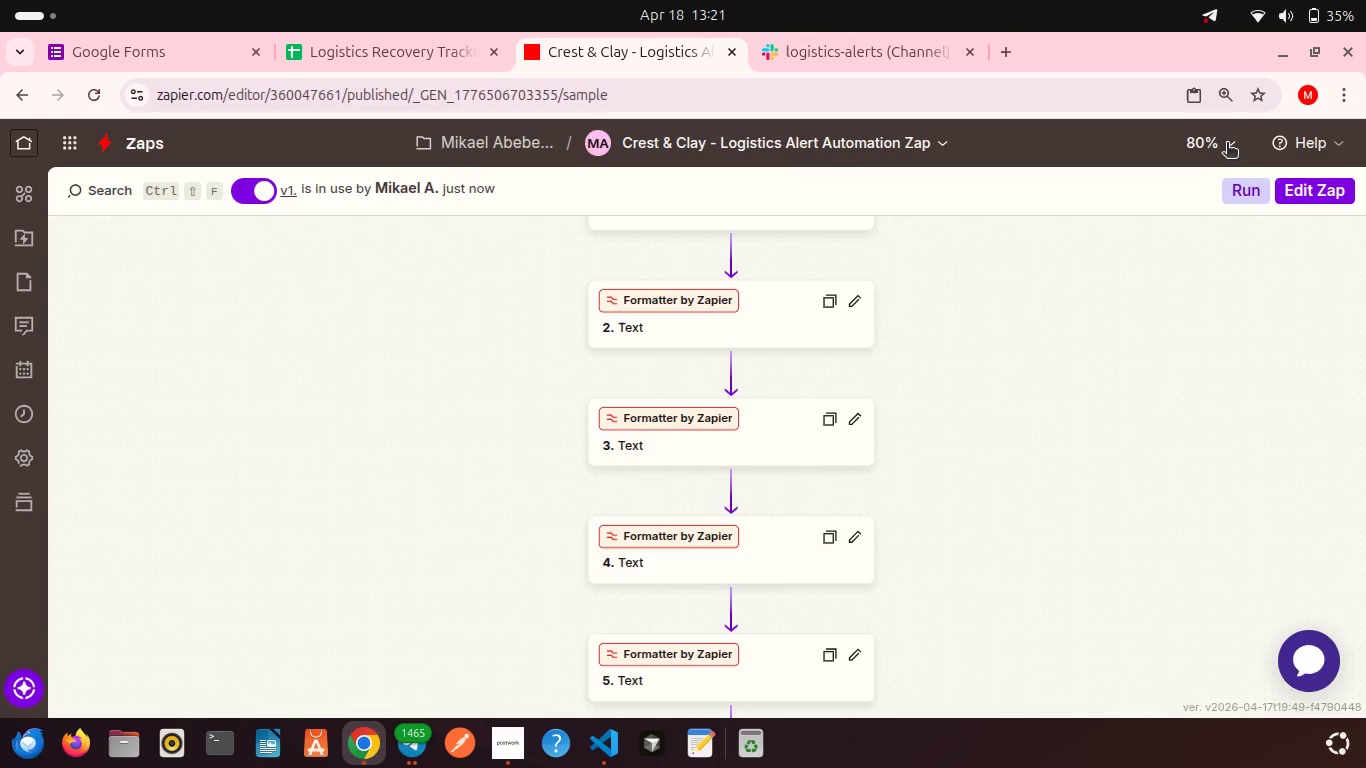 
left_click([1229, 141])
 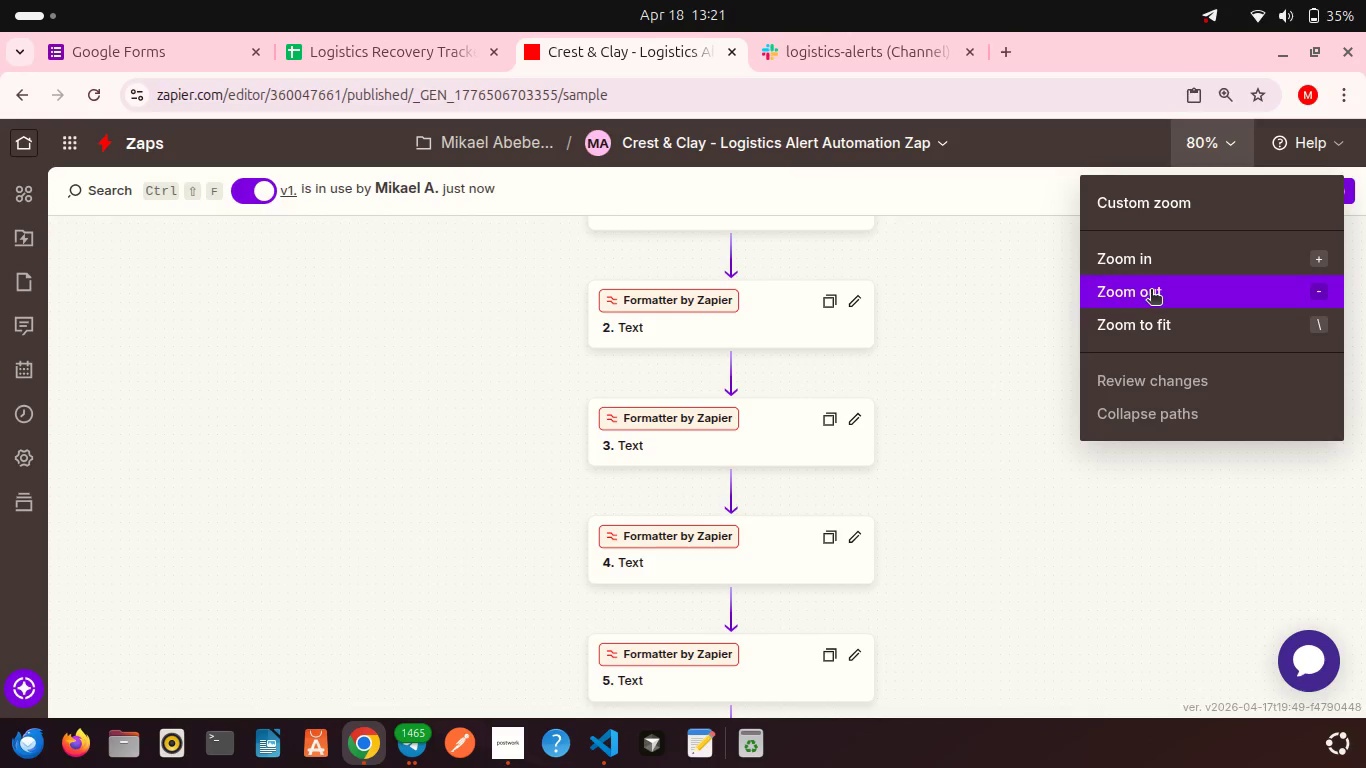 
left_click([1151, 291])
 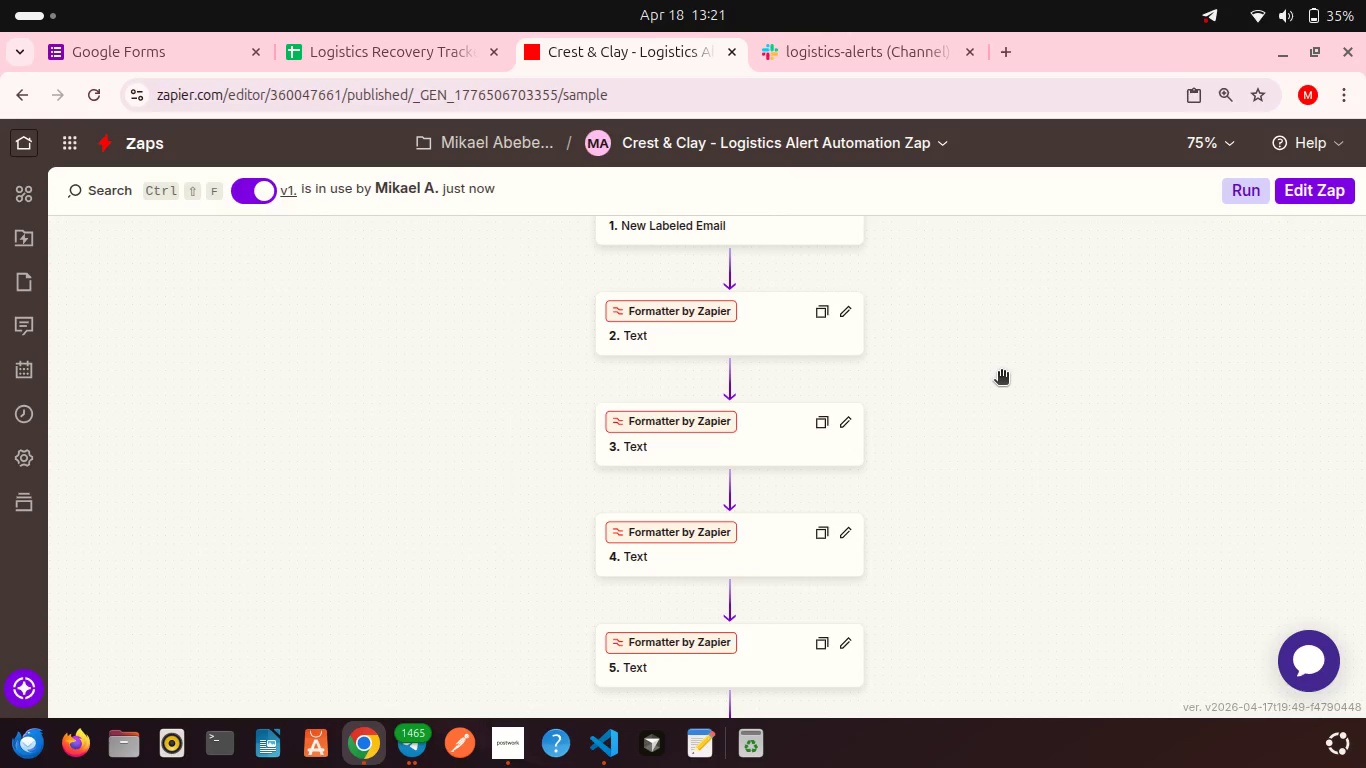 
scroll: coordinate [1001, 373], scroll_direction: none, amount: 0.0
 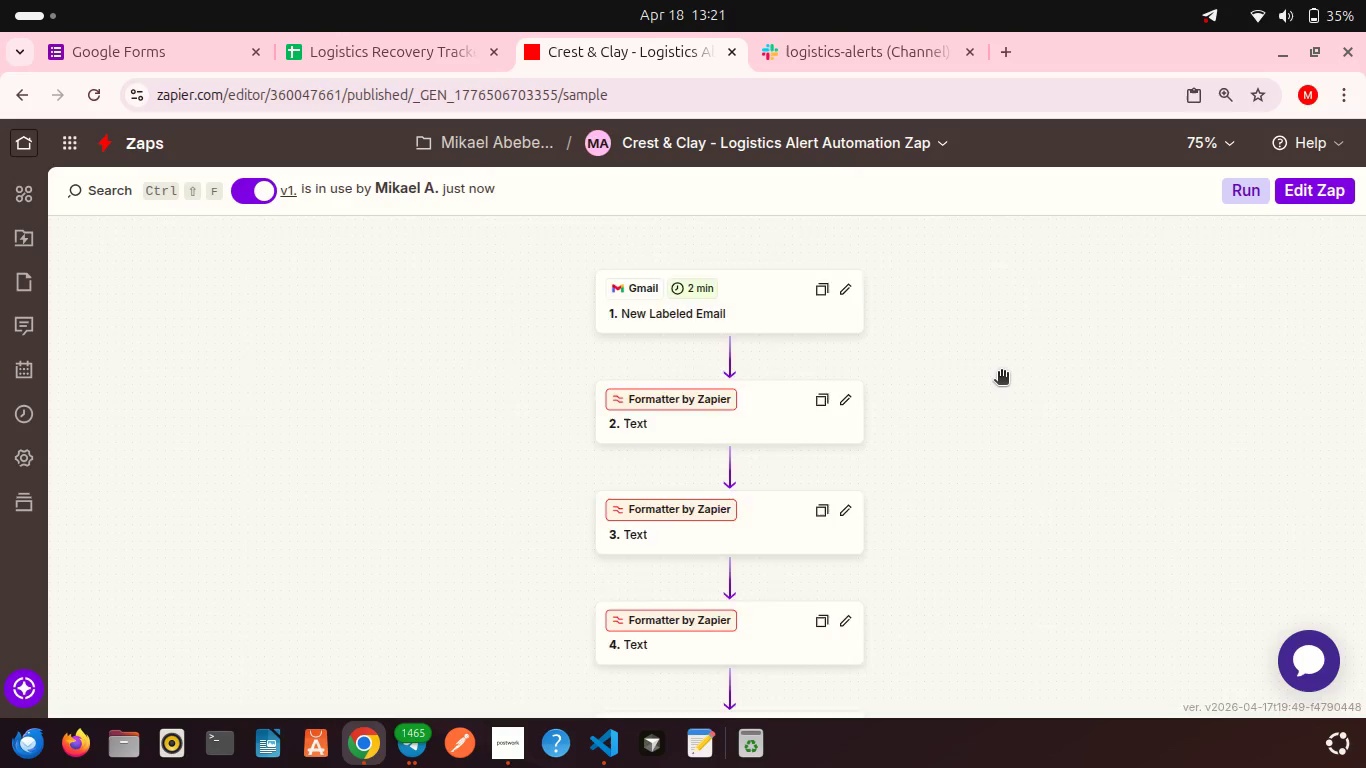 
scroll: coordinate [1001, 373], scroll_direction: up, amount: 3.0
 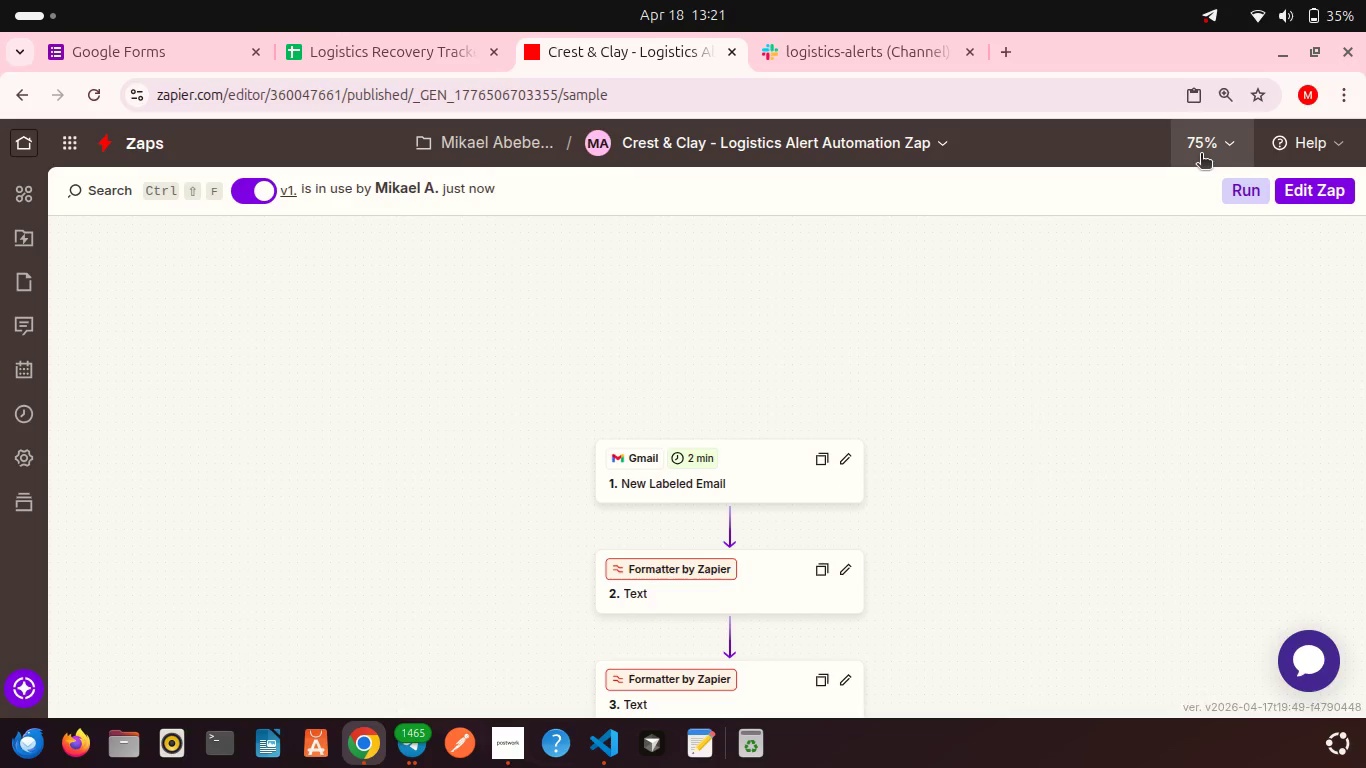 
left_click([1201, 155])
 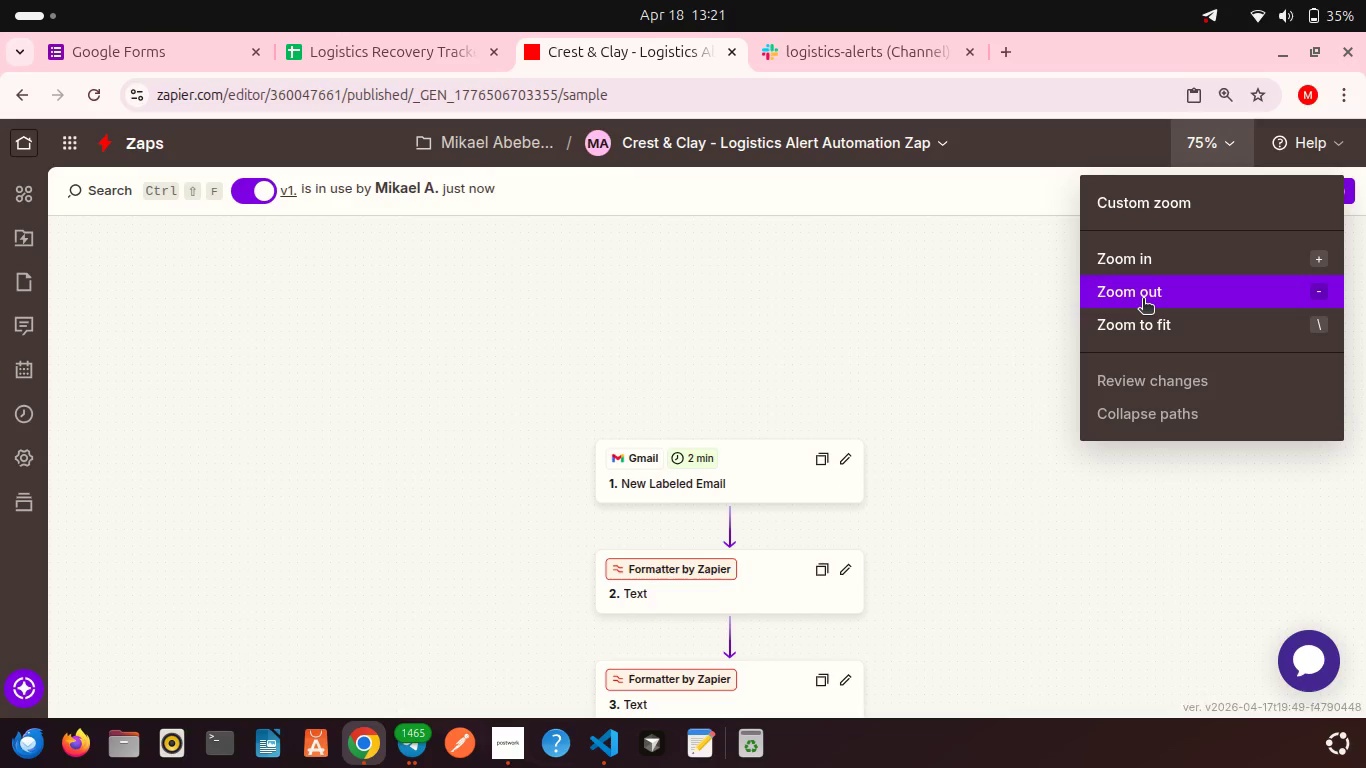 
left_click([1143, 300])
 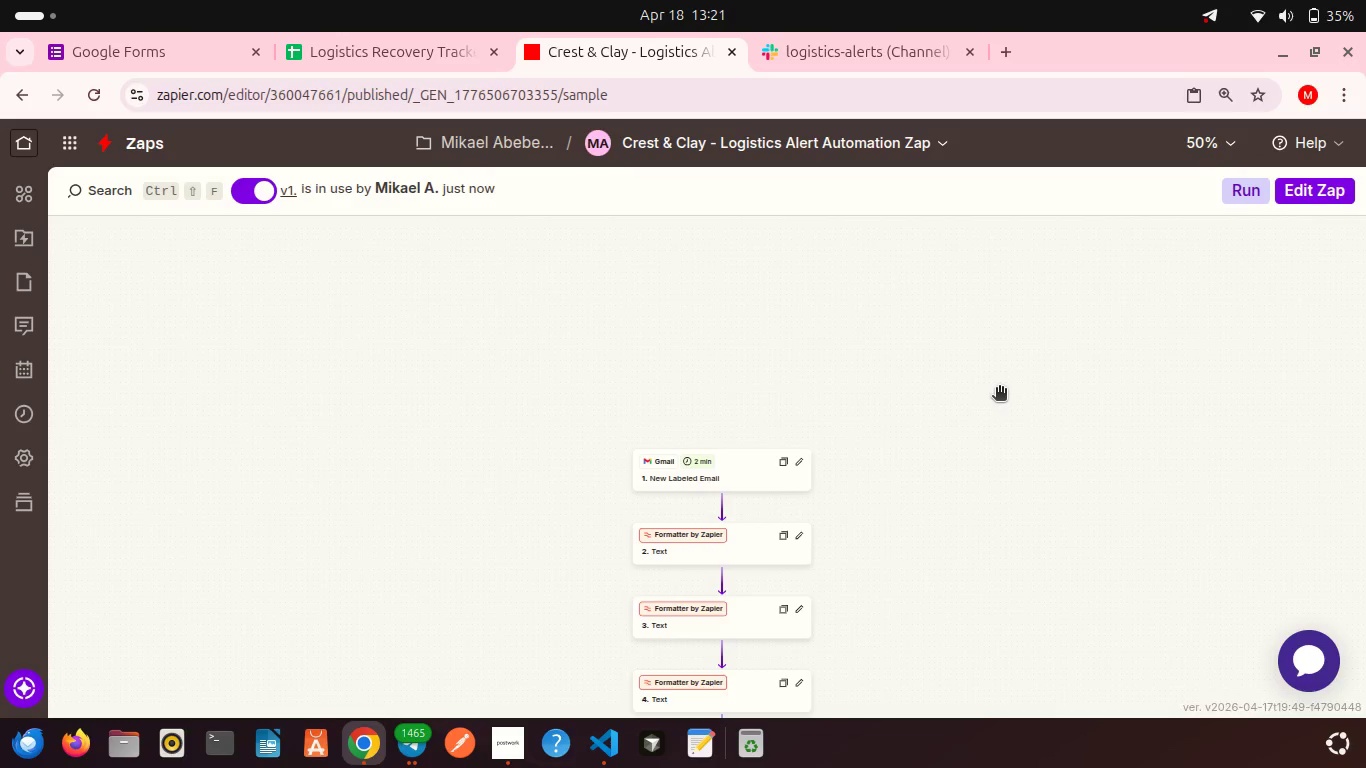 
scroll: coordinate [999, 389], scroll_direction: down, amount: 6.0
 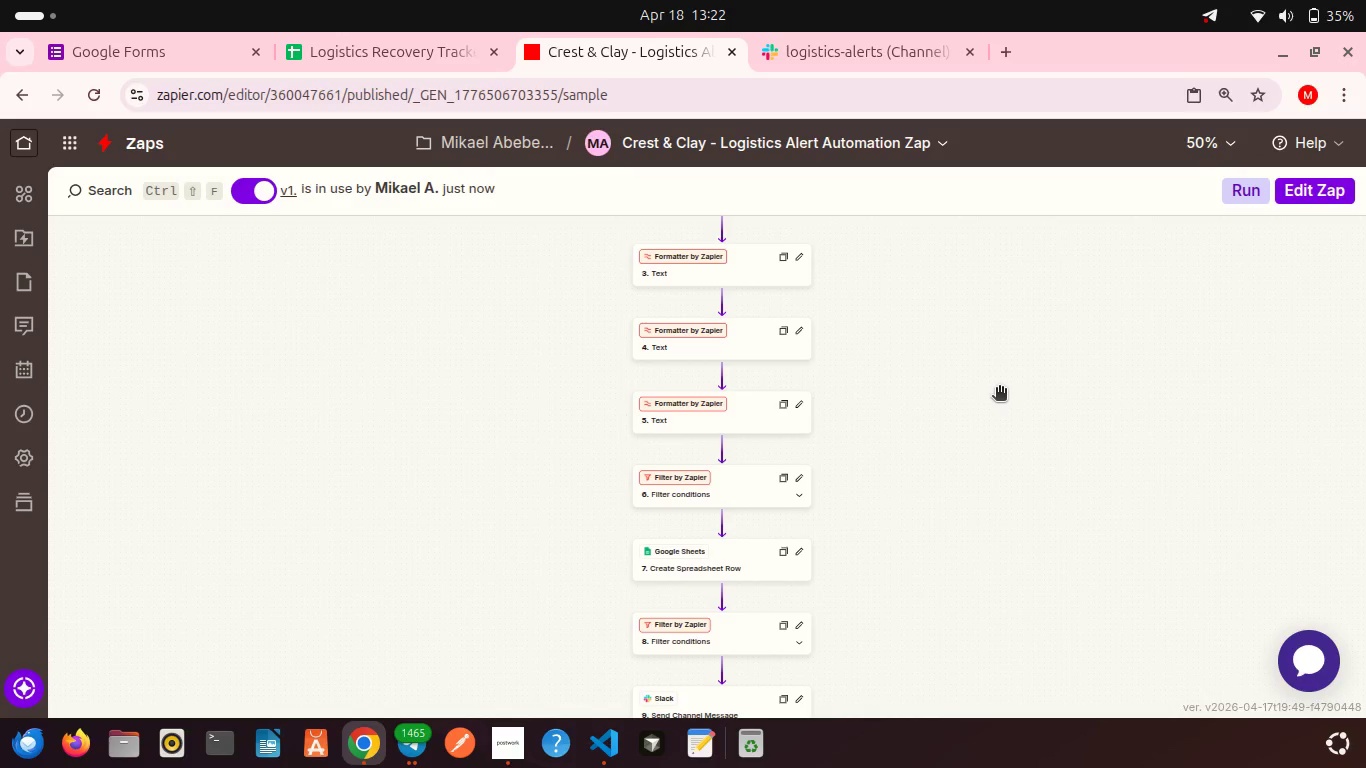 
scroll: coordinate [999, 389], scroll_direction: up, amount: 3.0
 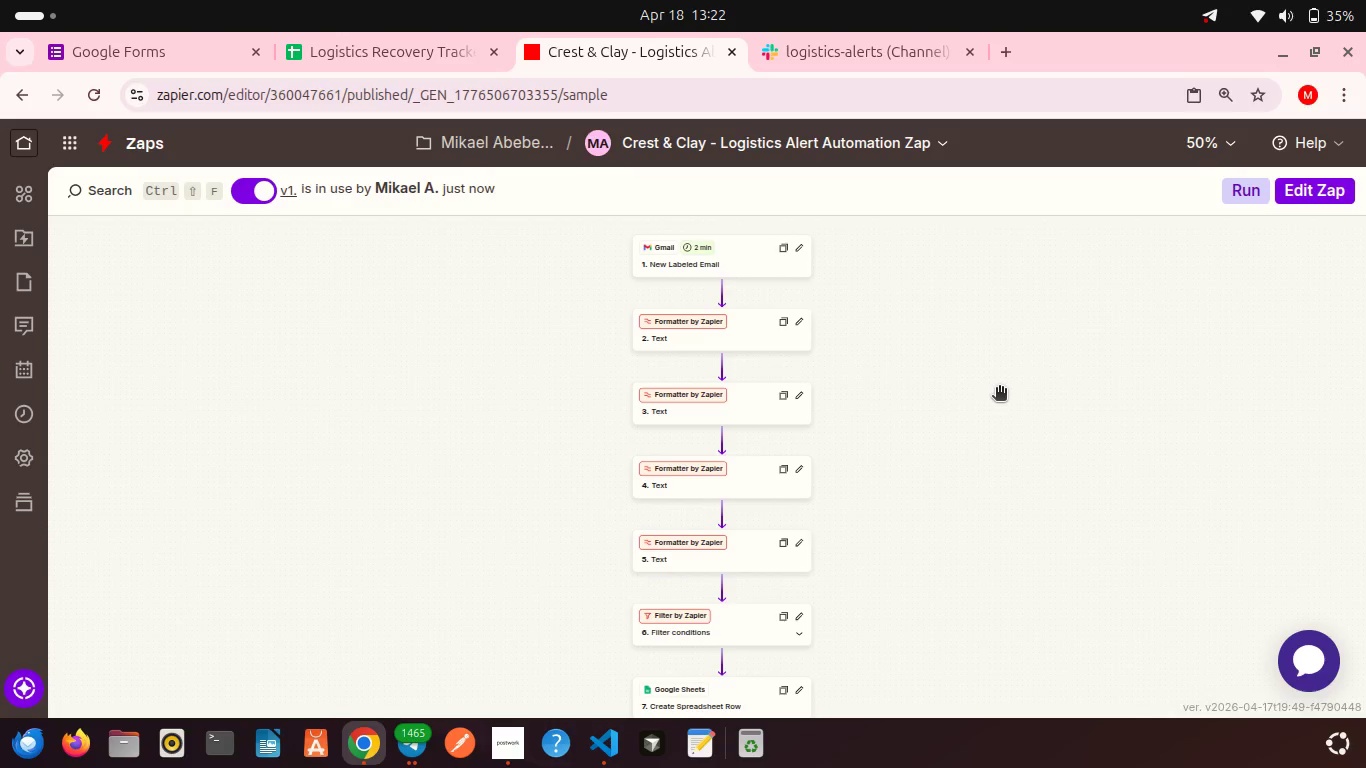 
wait(10.76)
 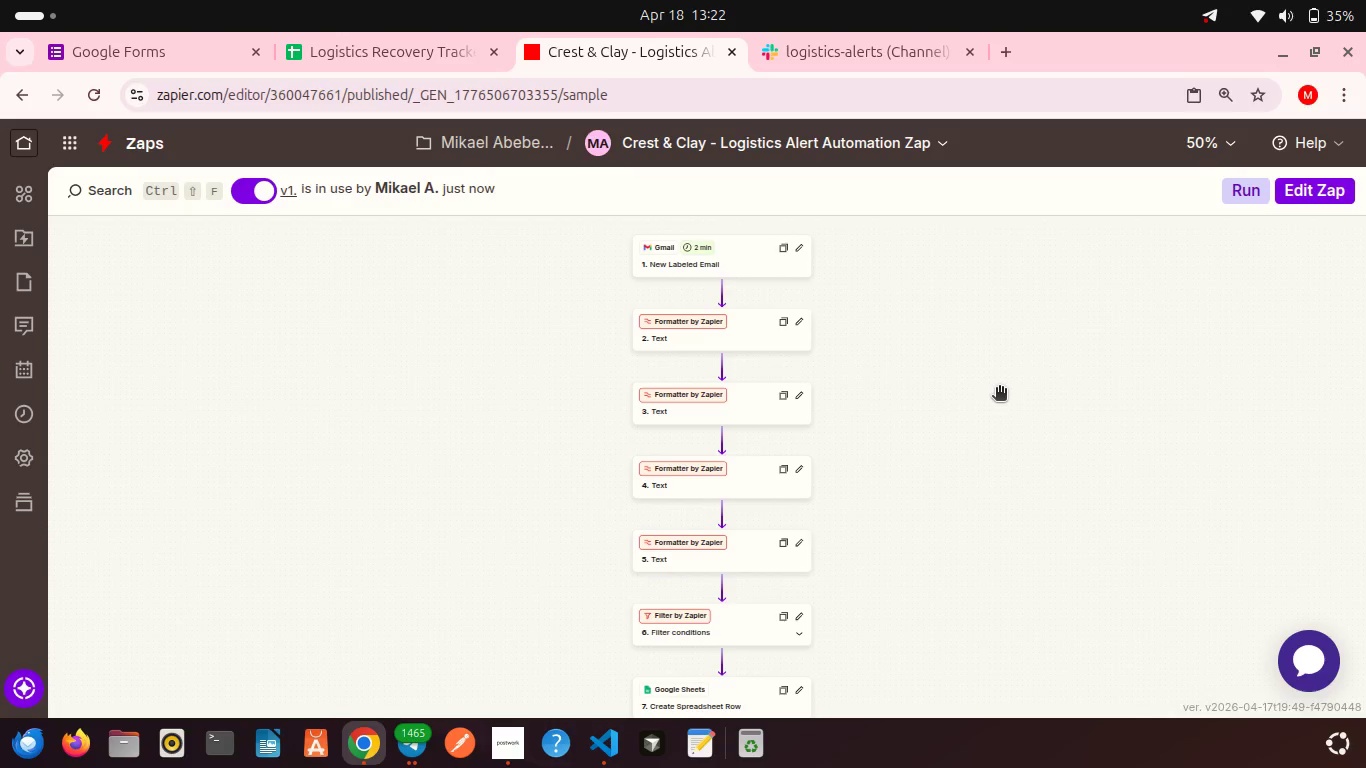 
scroll: coordinate [999, 389], scroll_direction: down, amount: 3.0
 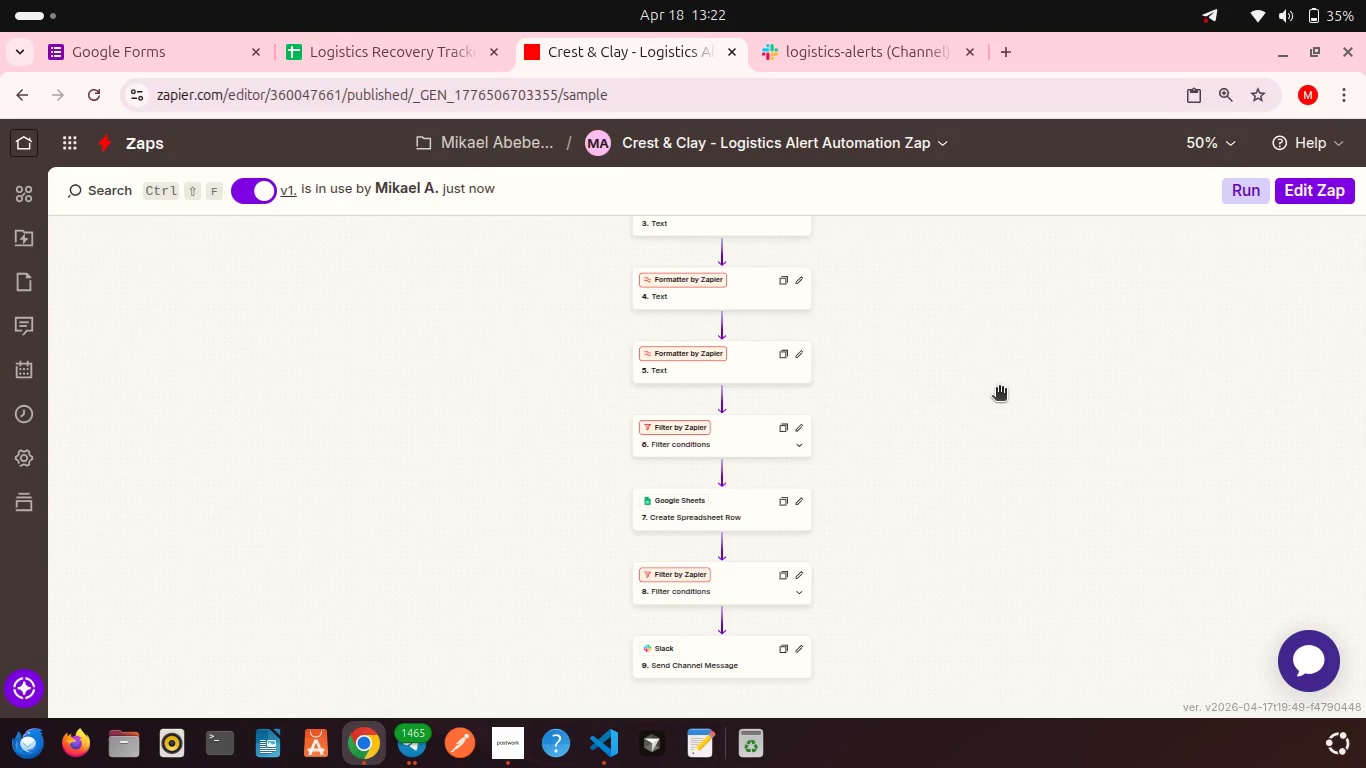 
wait(10.07)
 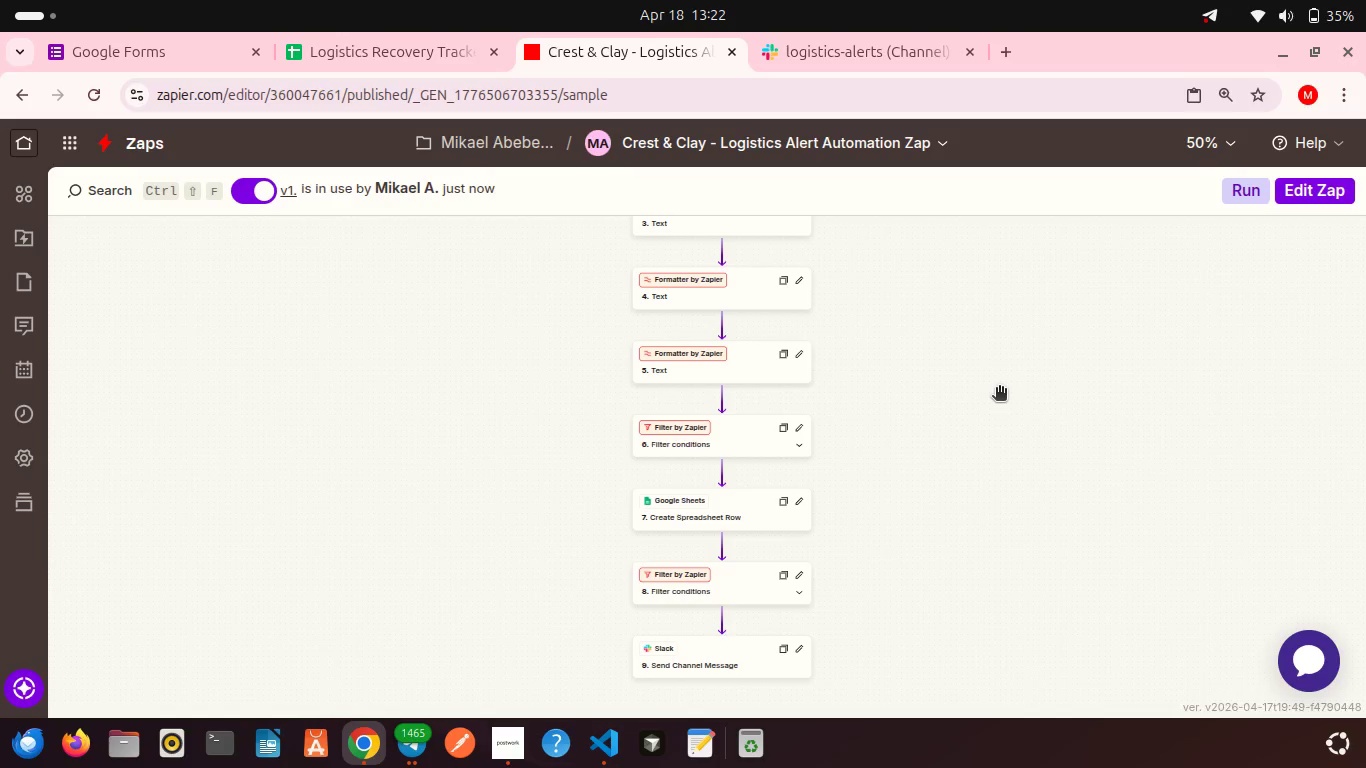 
scroll: coordinate [989, 433], scroll_direction: down, amount: 1.0
 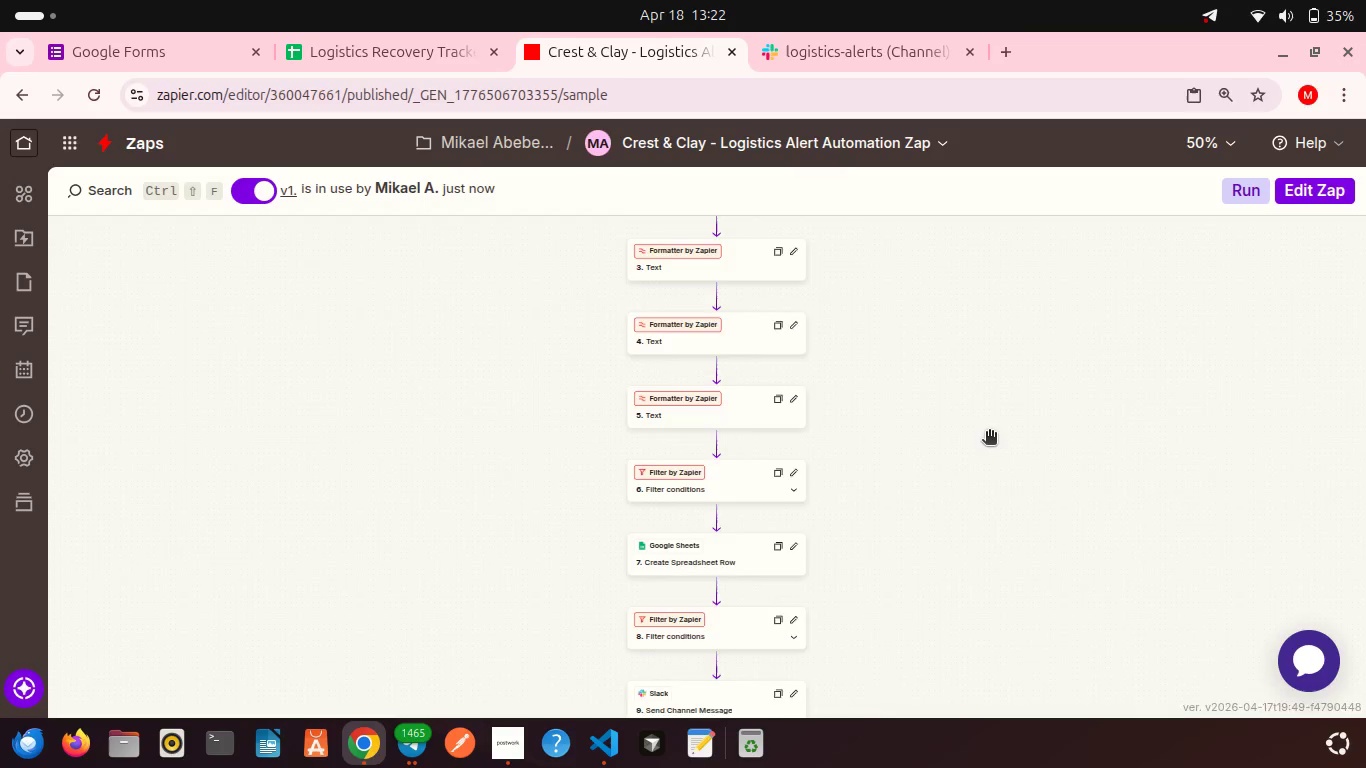 
scroll: coordinate [989, 433], scroll_direction: up, amount: 1.0
 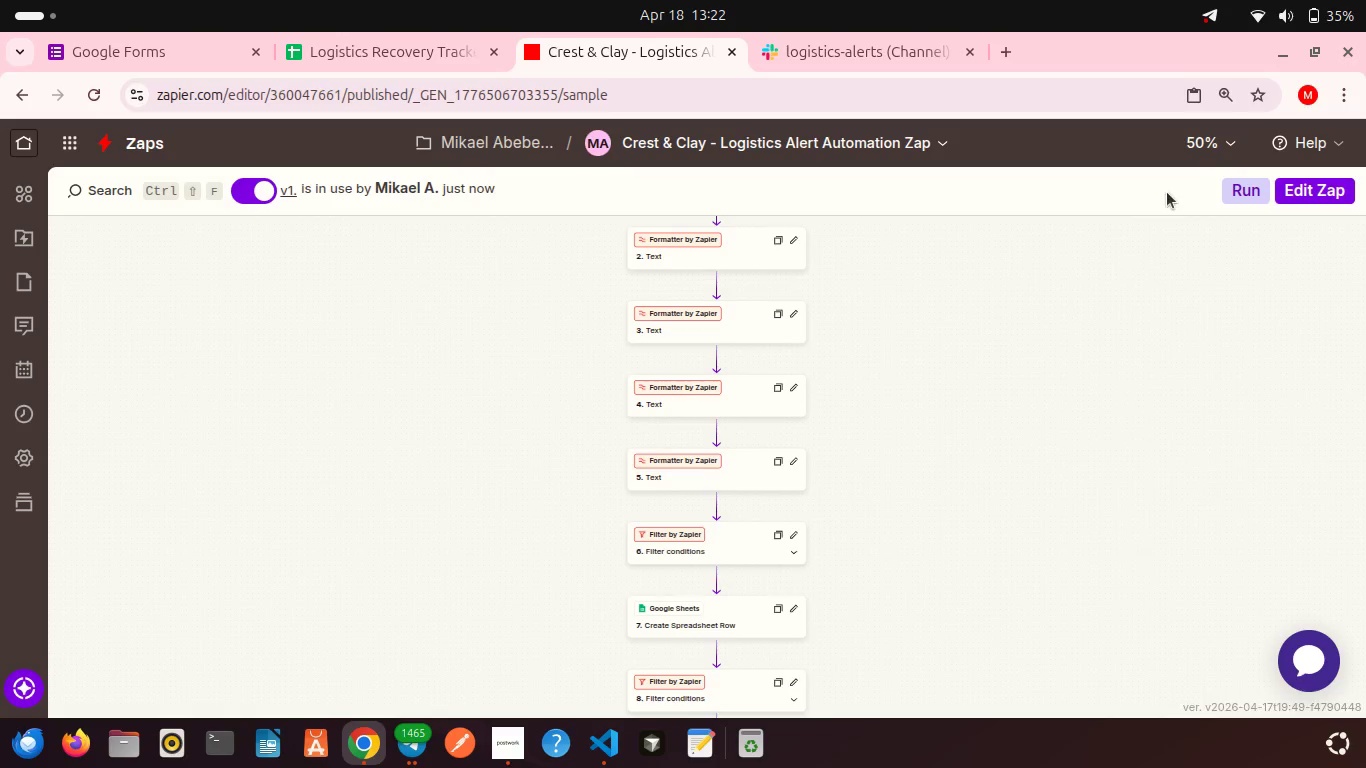 
left_click([1236, 182])
 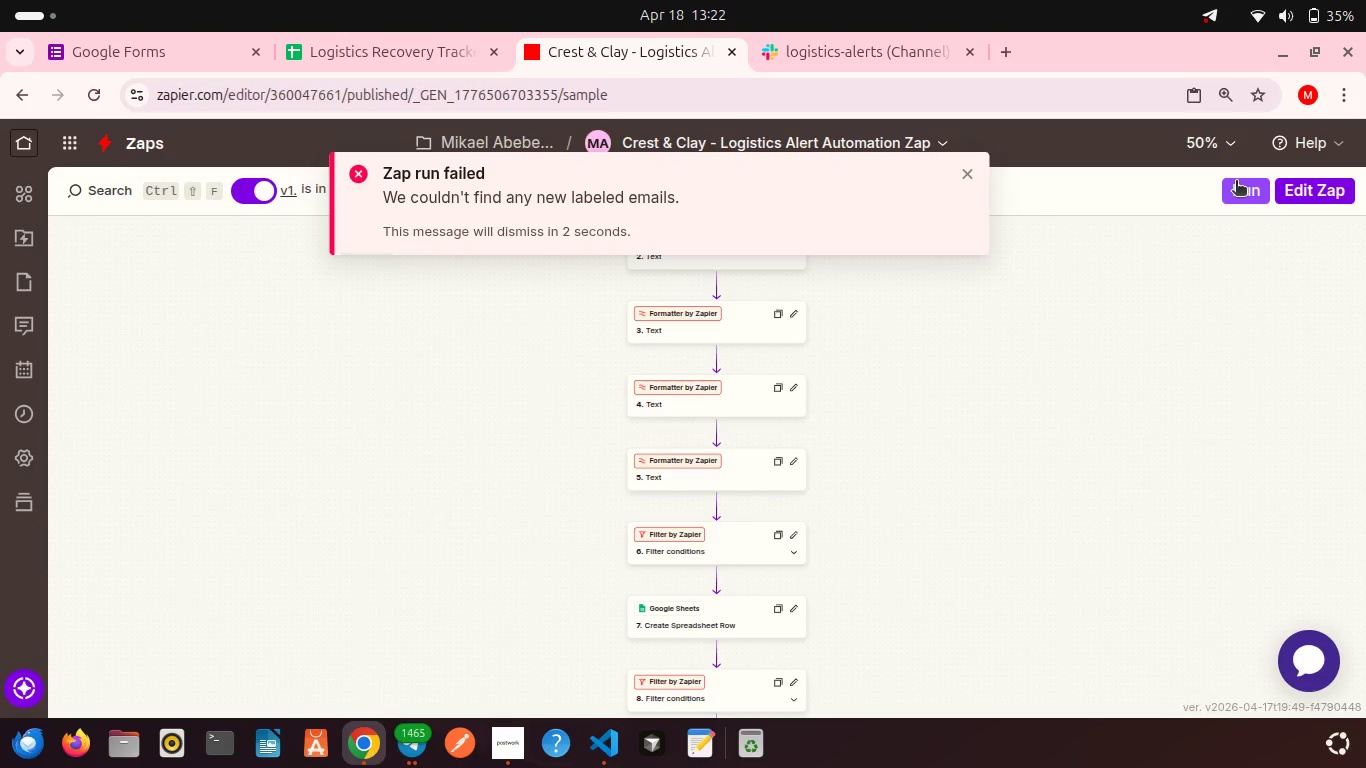 
wait(16.36)
 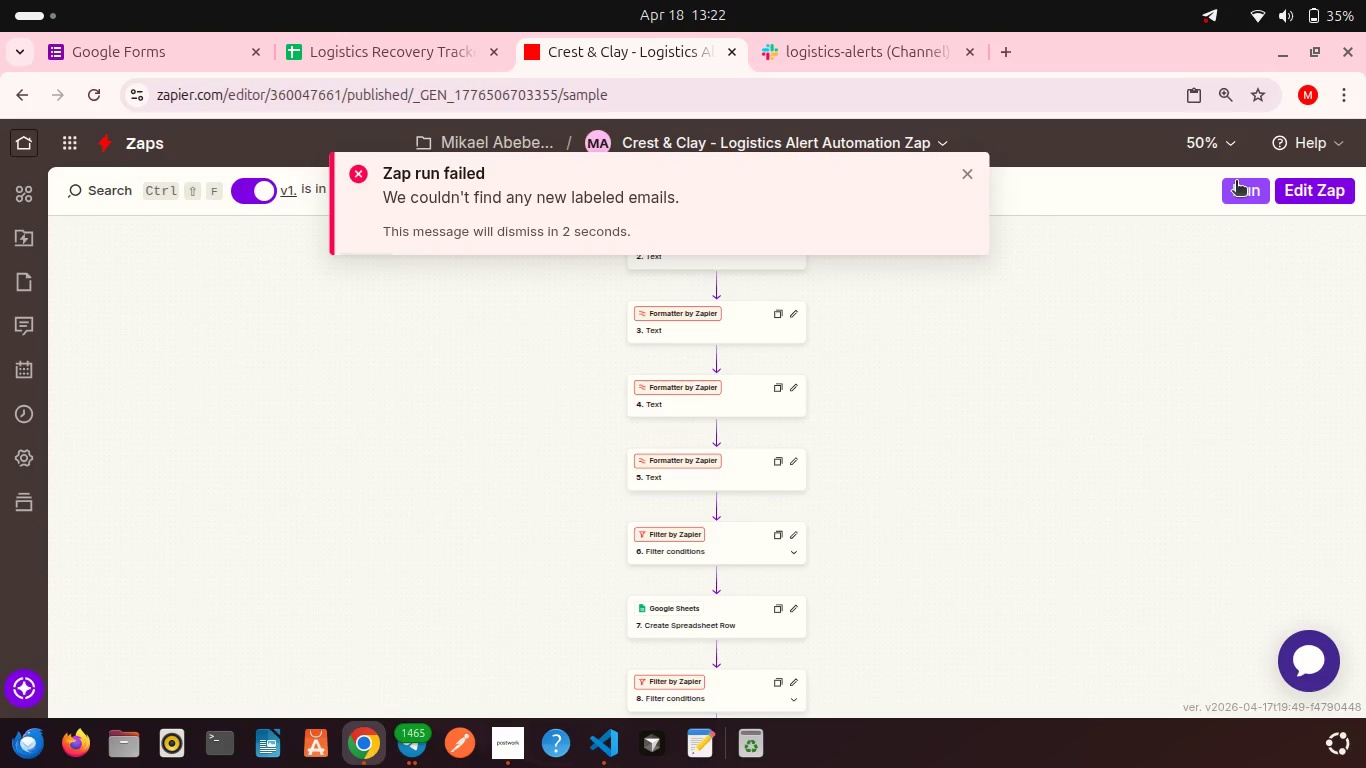 
left_click([1232, 191])
 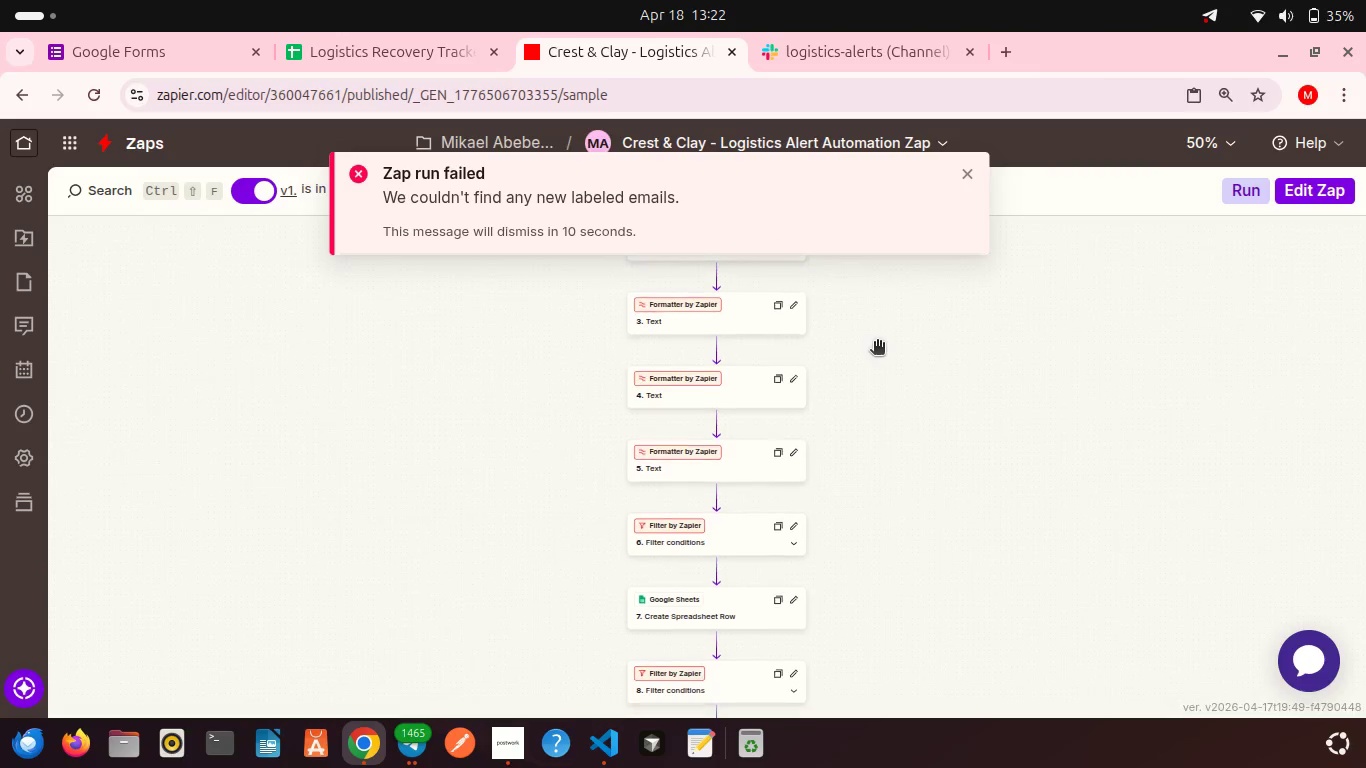 
wait(5.38)
 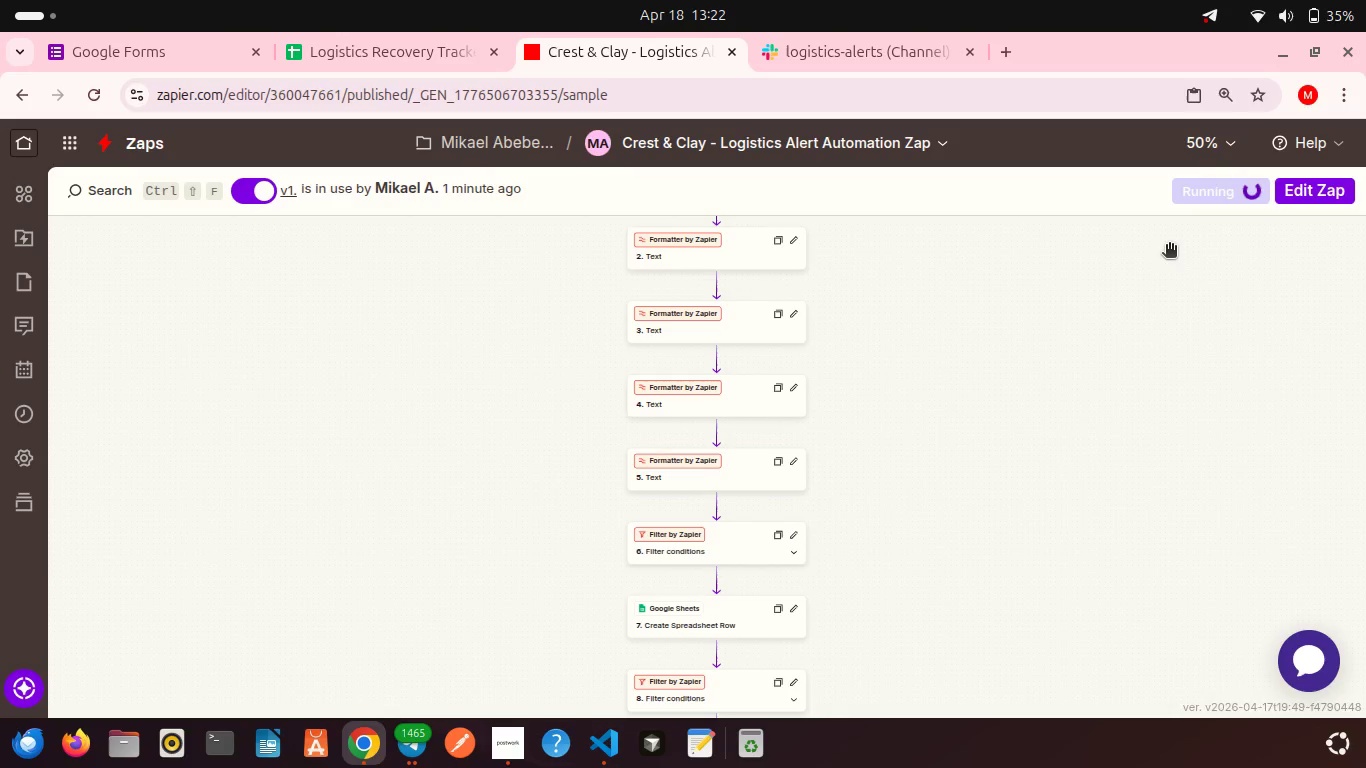 
scroll: coordinate [877, 343], scroll_direction: down, amount: 1.0
 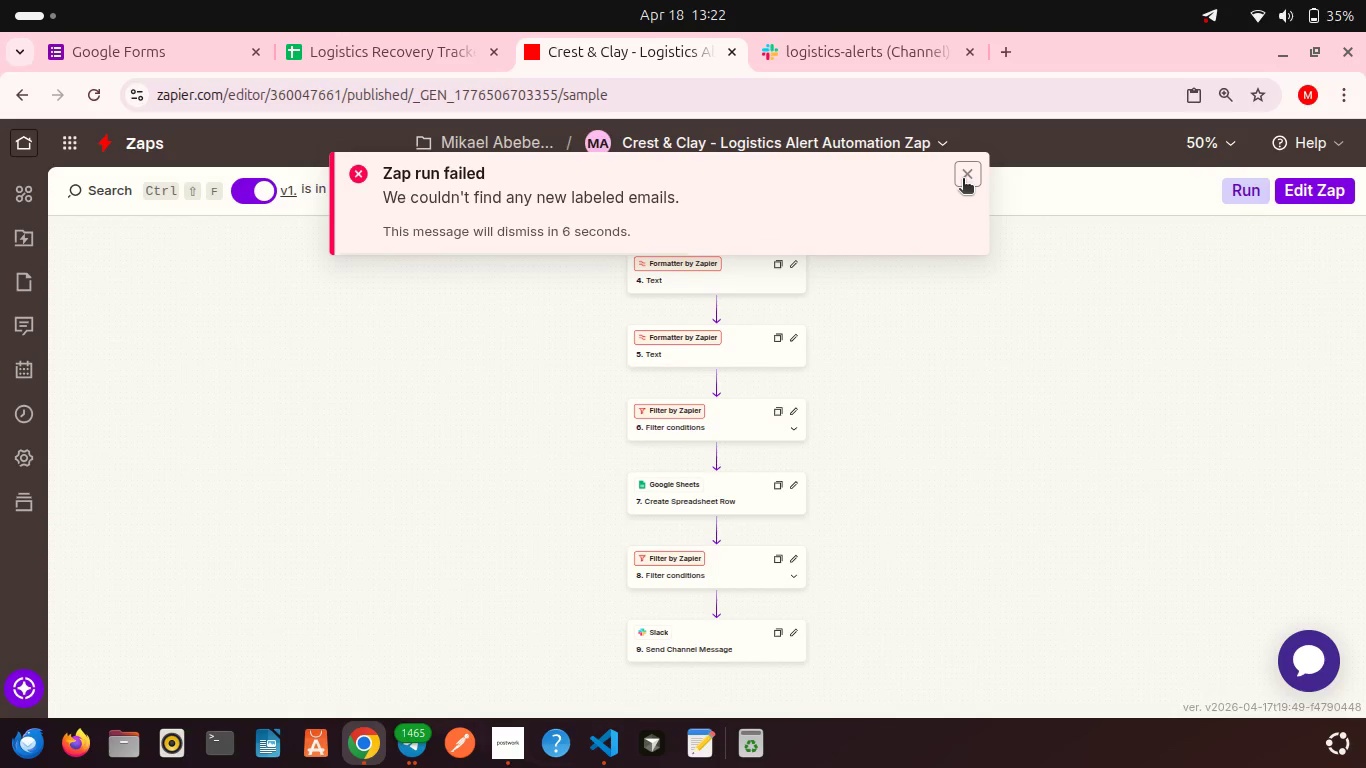 
left_click([963, 180])
 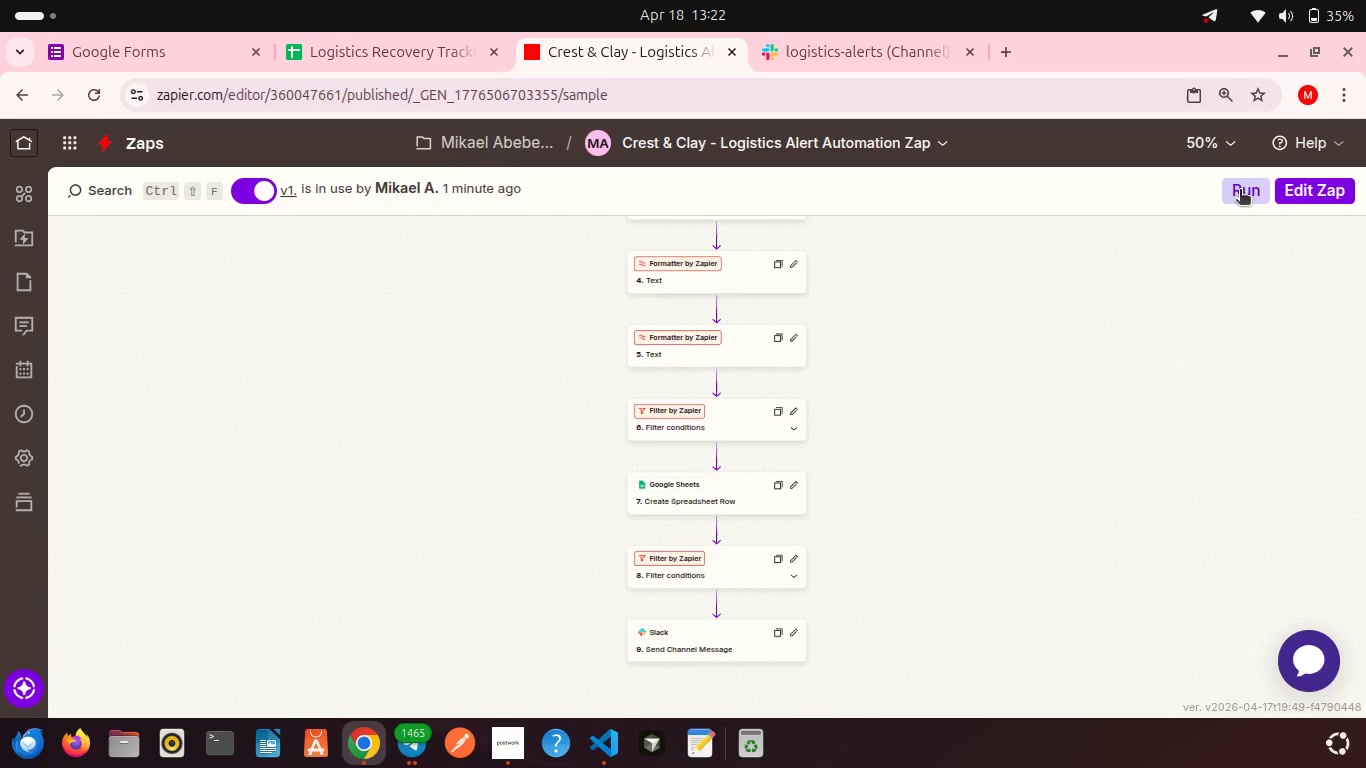 
left_click([1297, 190])
 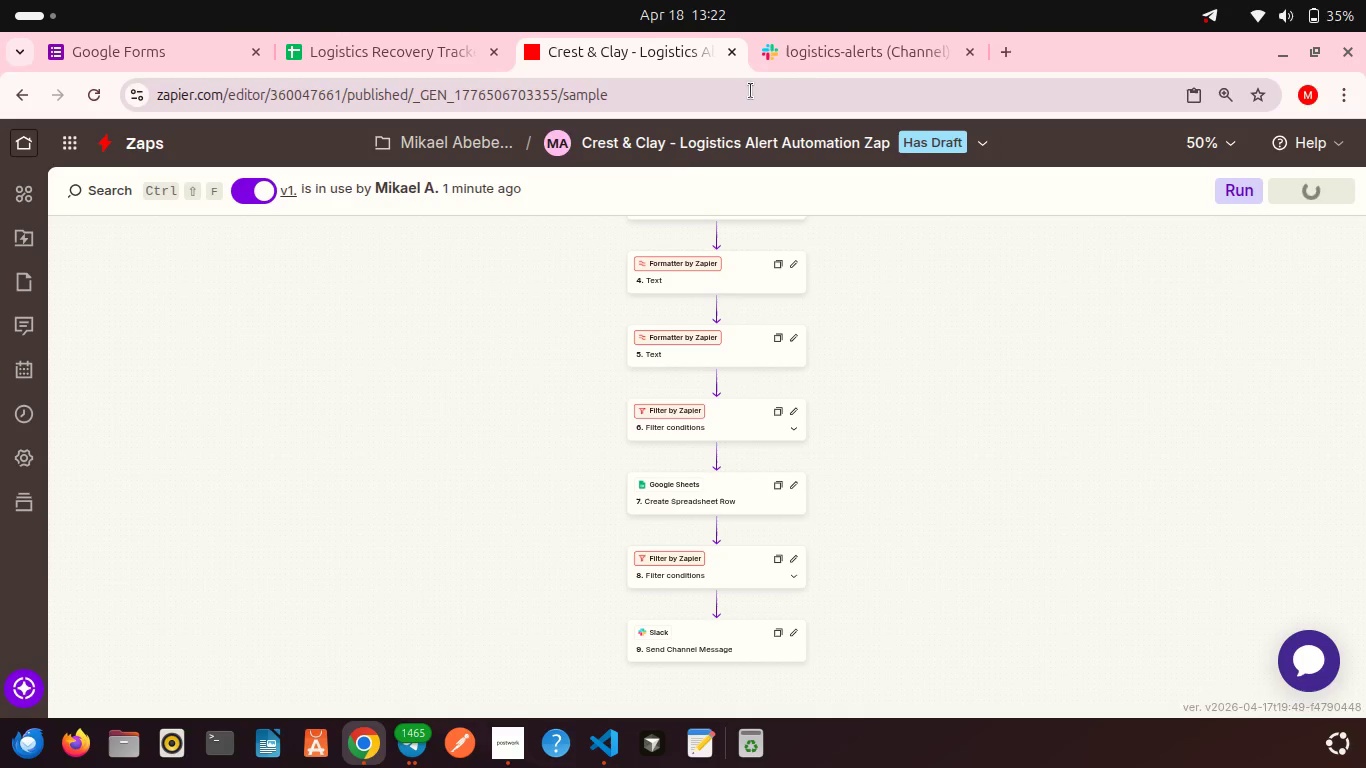 
mouse_move([833, 54])
 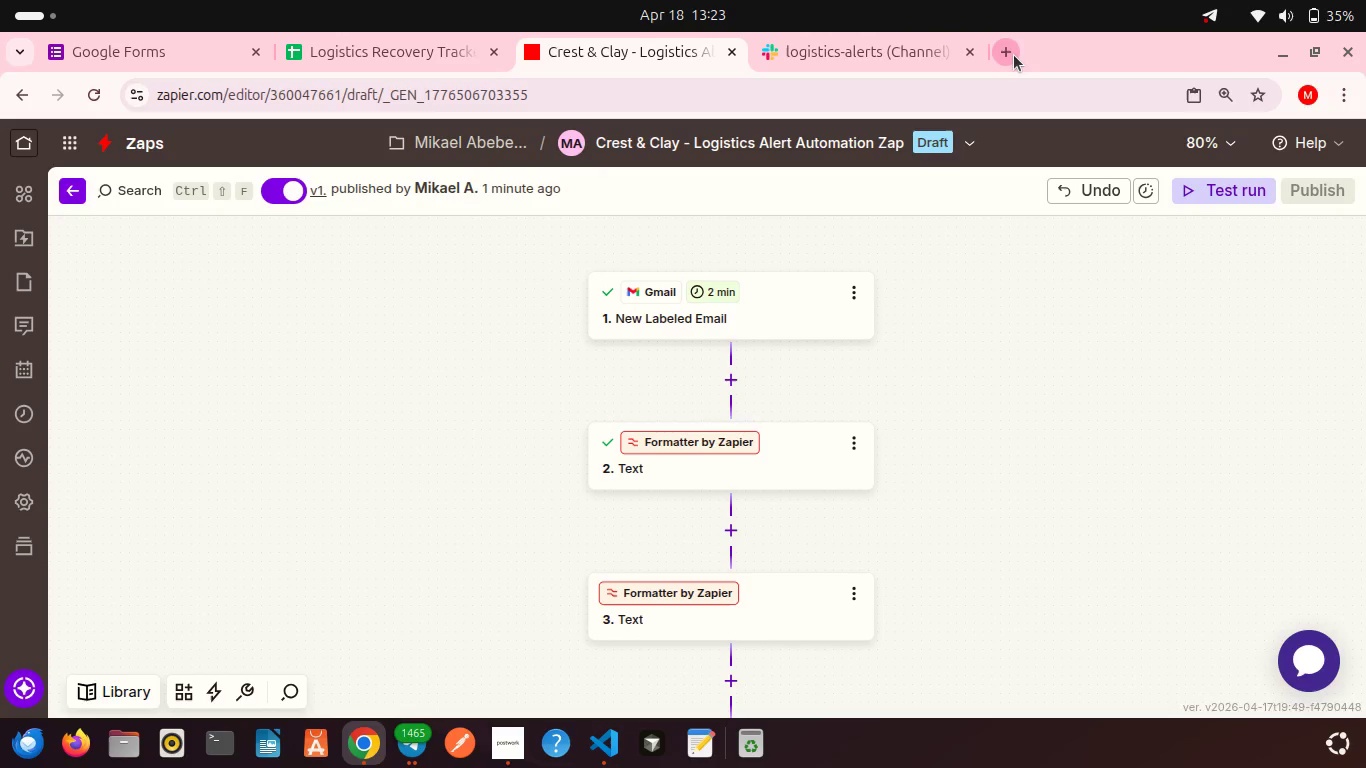 
left_click([1014, 55])
 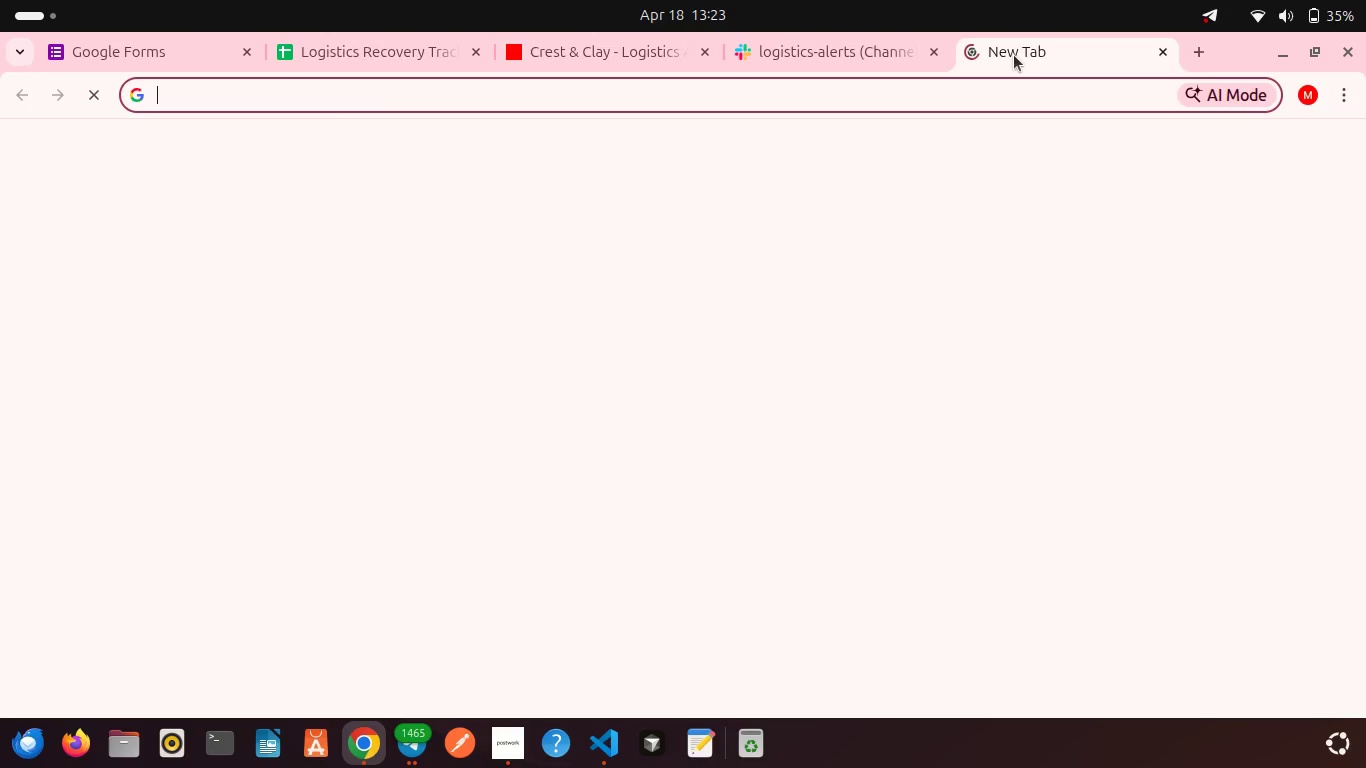 
type(Gma)
 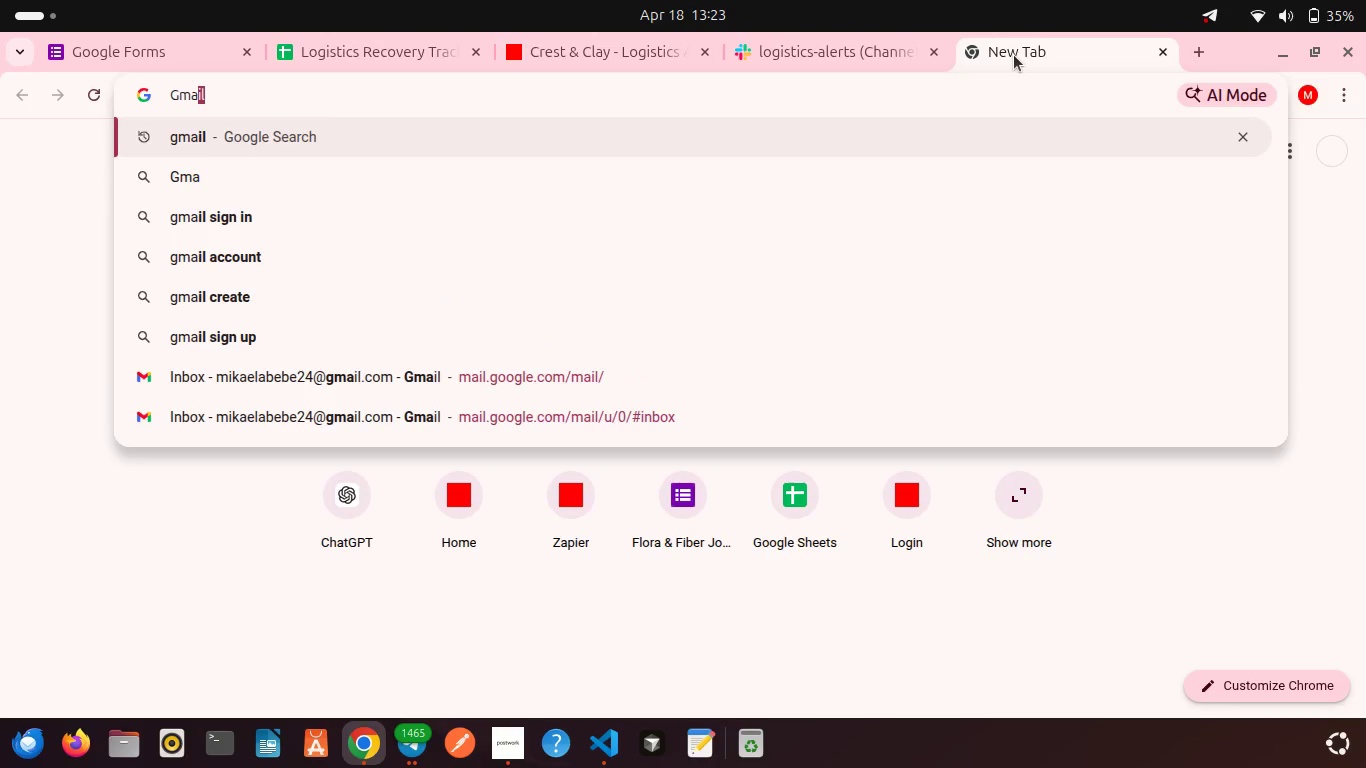 
key(ArrowRight)
 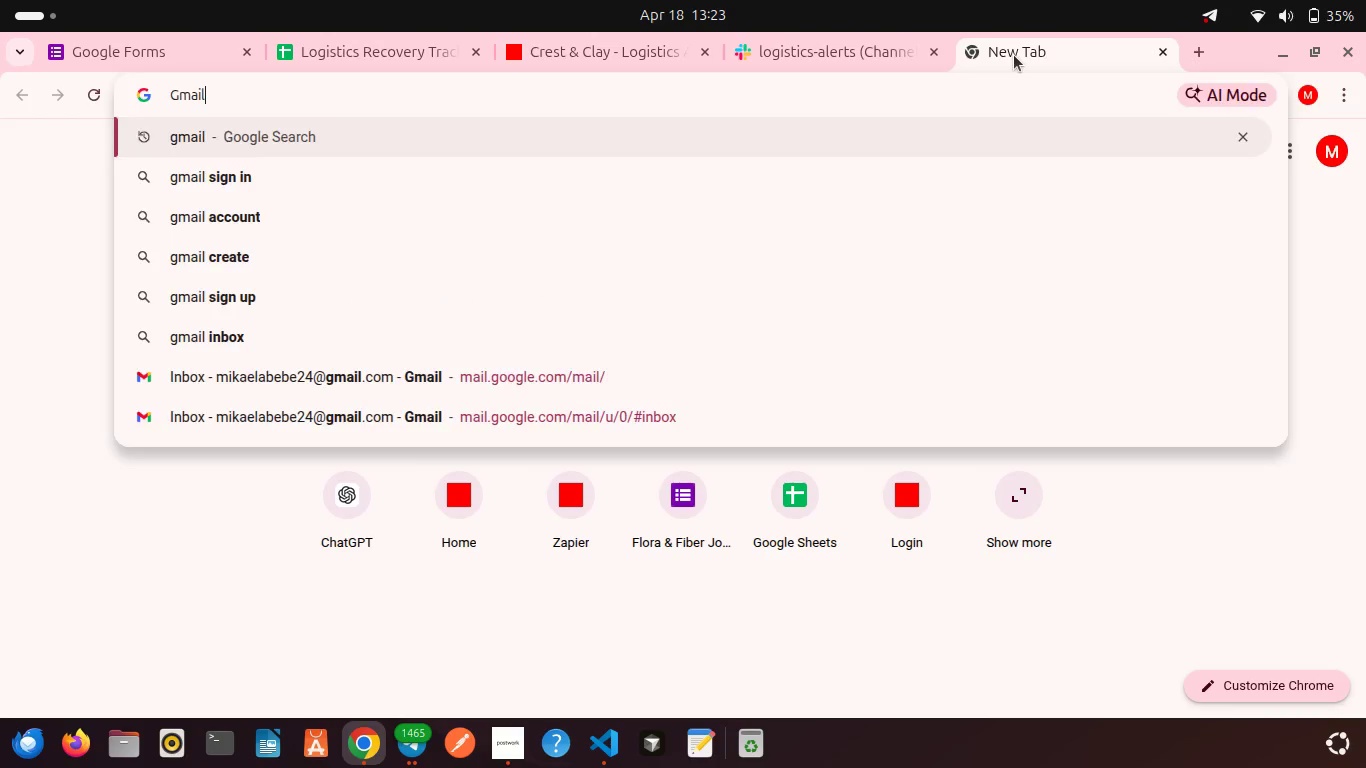 
key(Enter)
 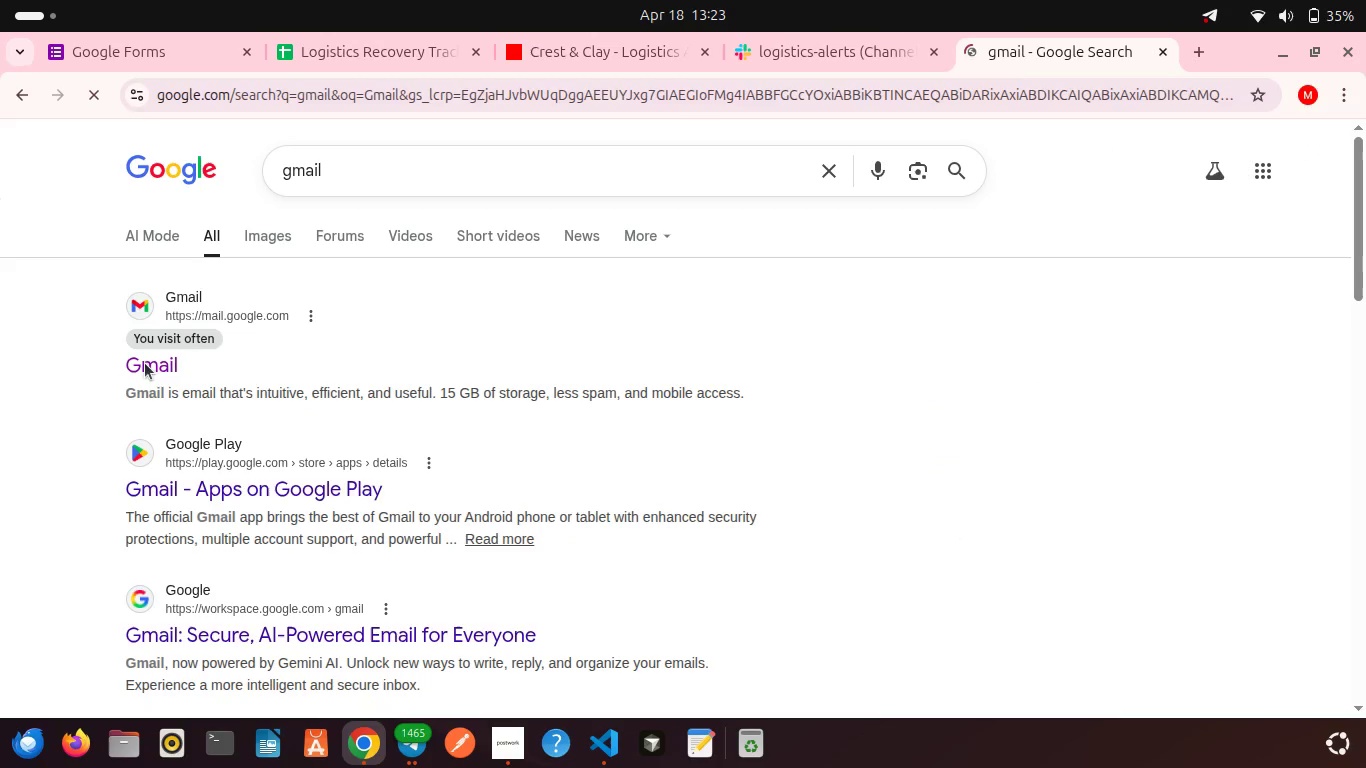 
left_click([142, 359])
 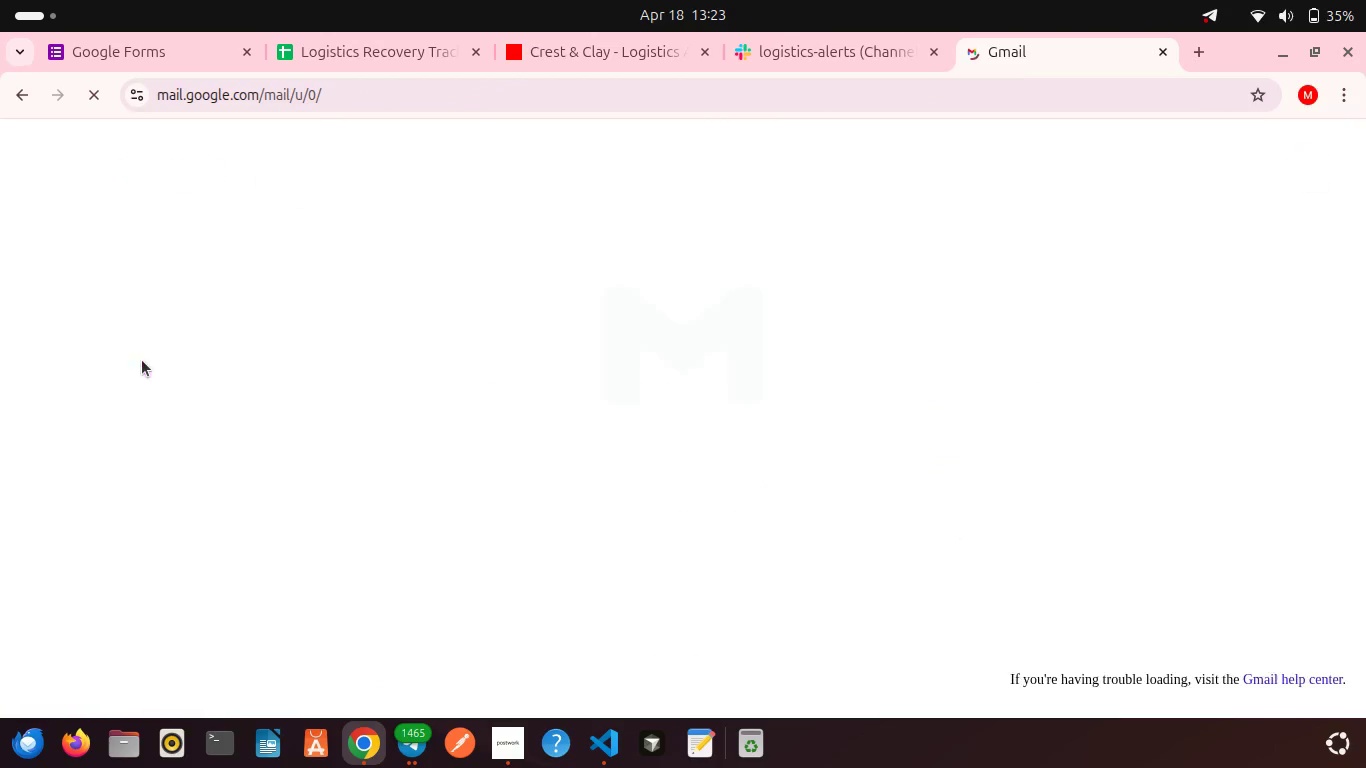 
left_click([142, 360])
 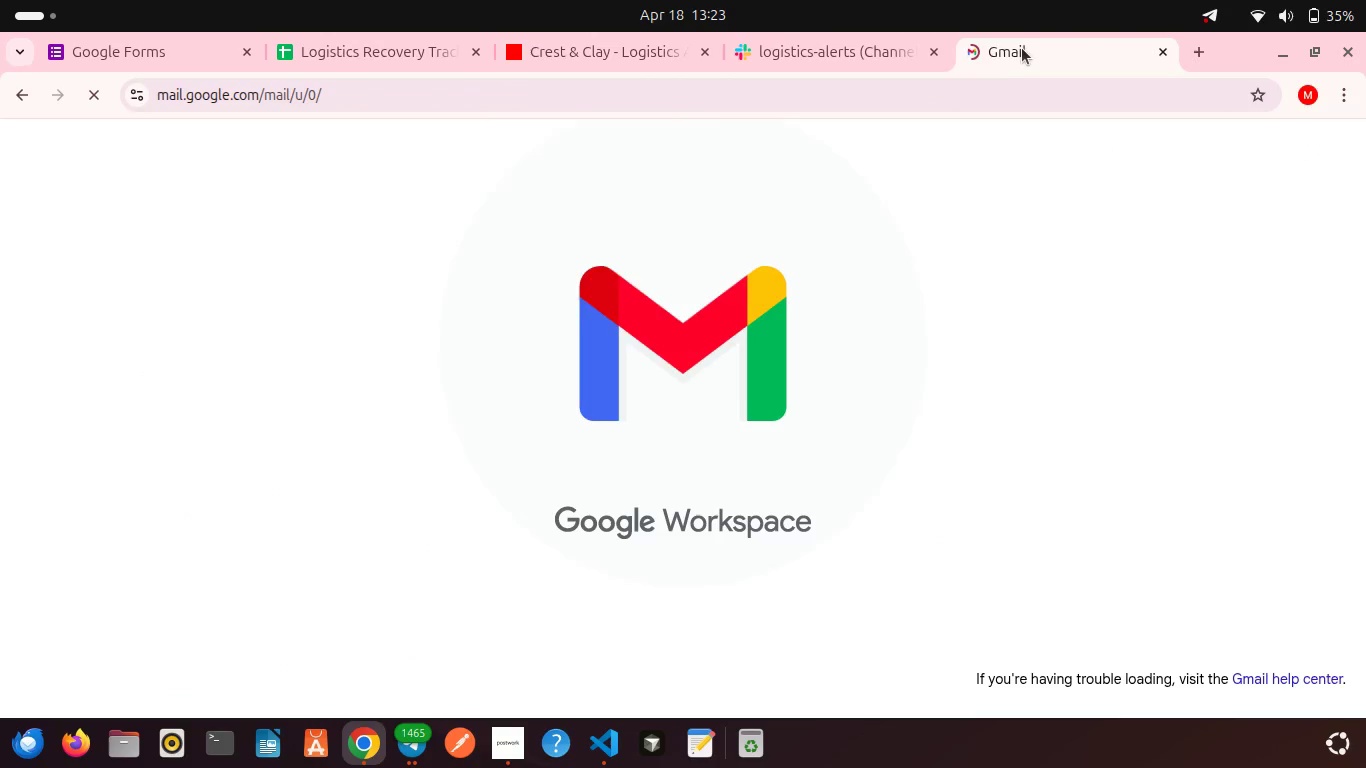 
left_click_drag(start_coordinate=[1022, 48], to_coordinate=[528, 67])
 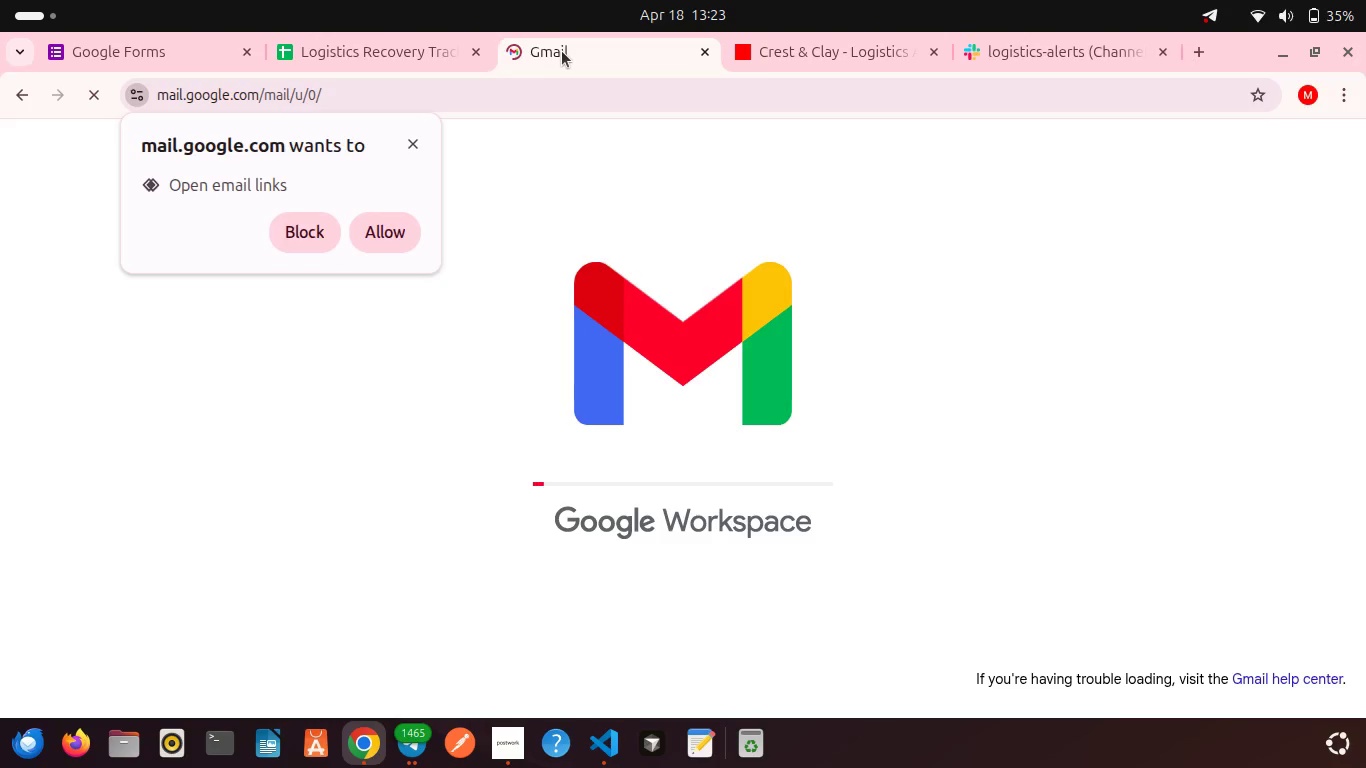 
left_click_drag(start_coordinate=[562, 51], to_coordinate=[163, 49])
 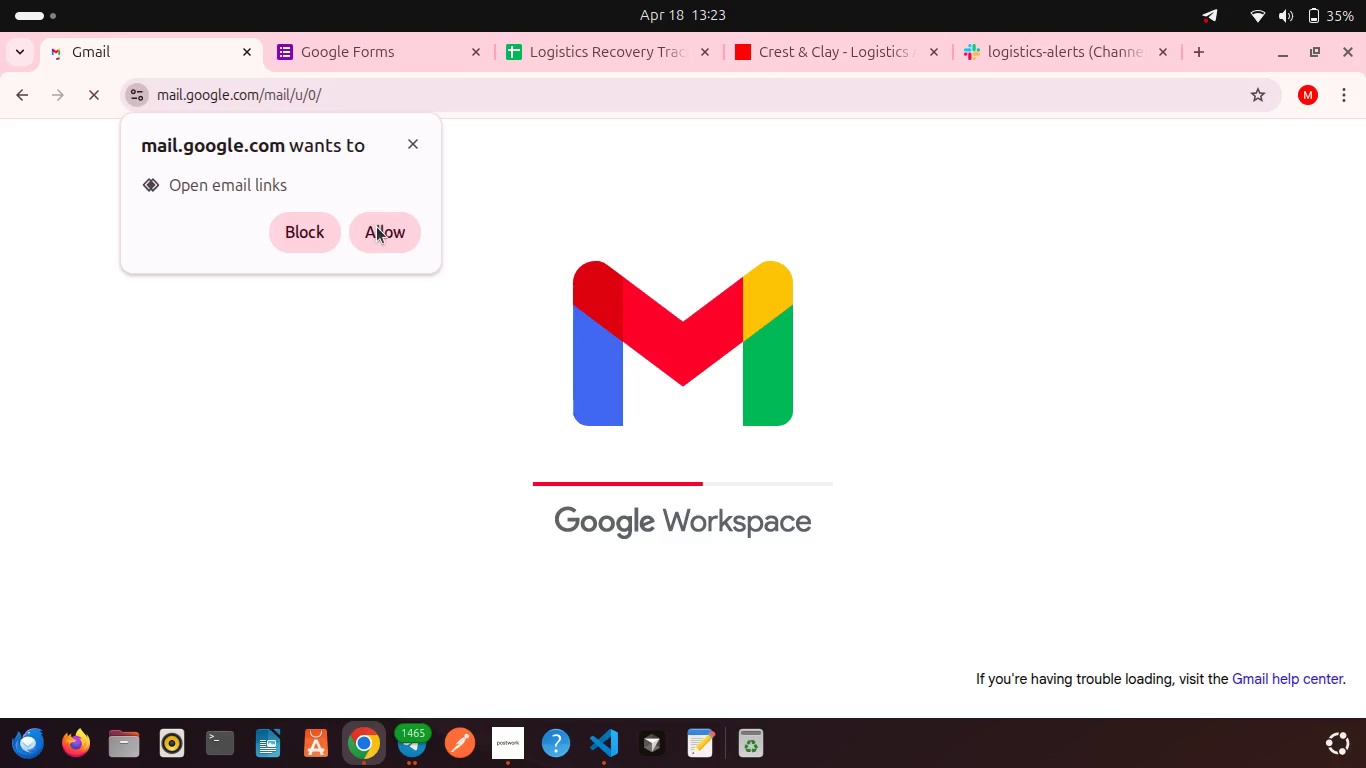 
left_click([377, 227])
 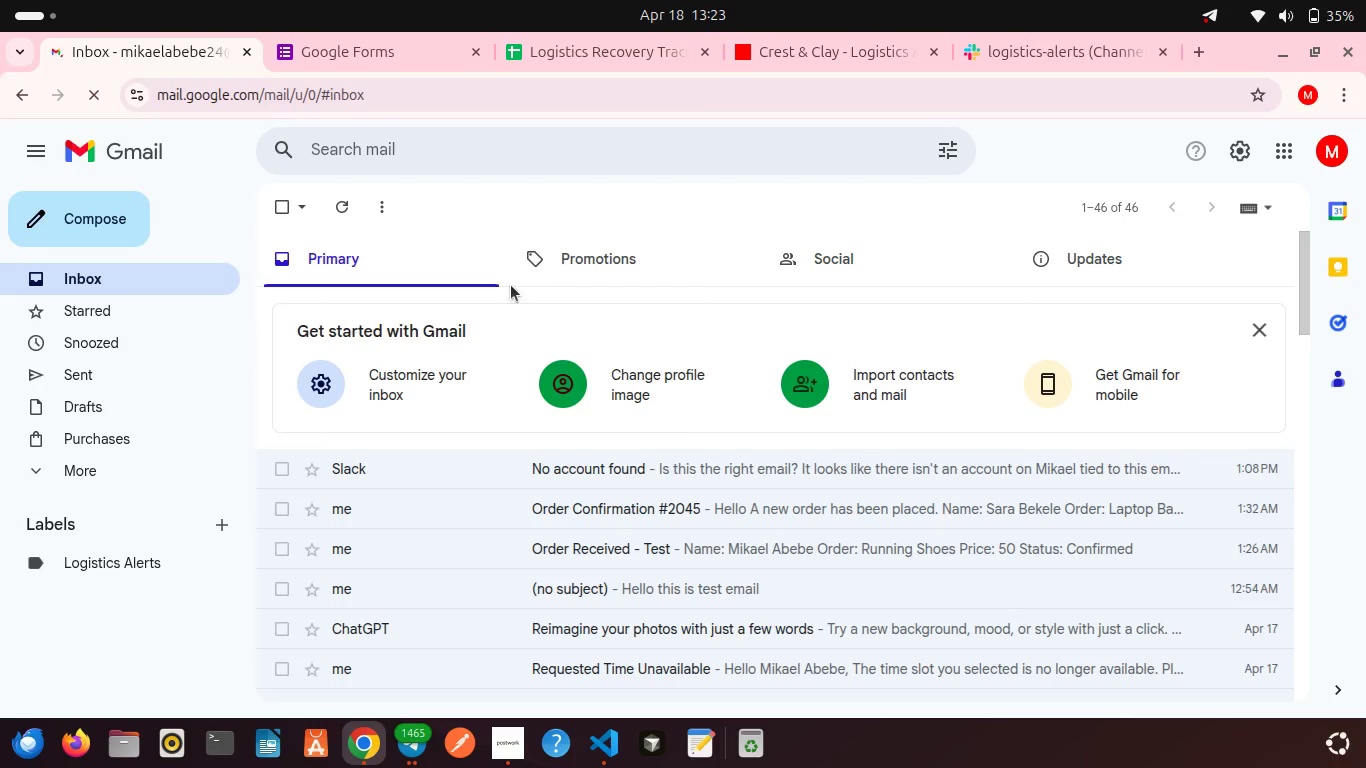 
wait(5.08)
 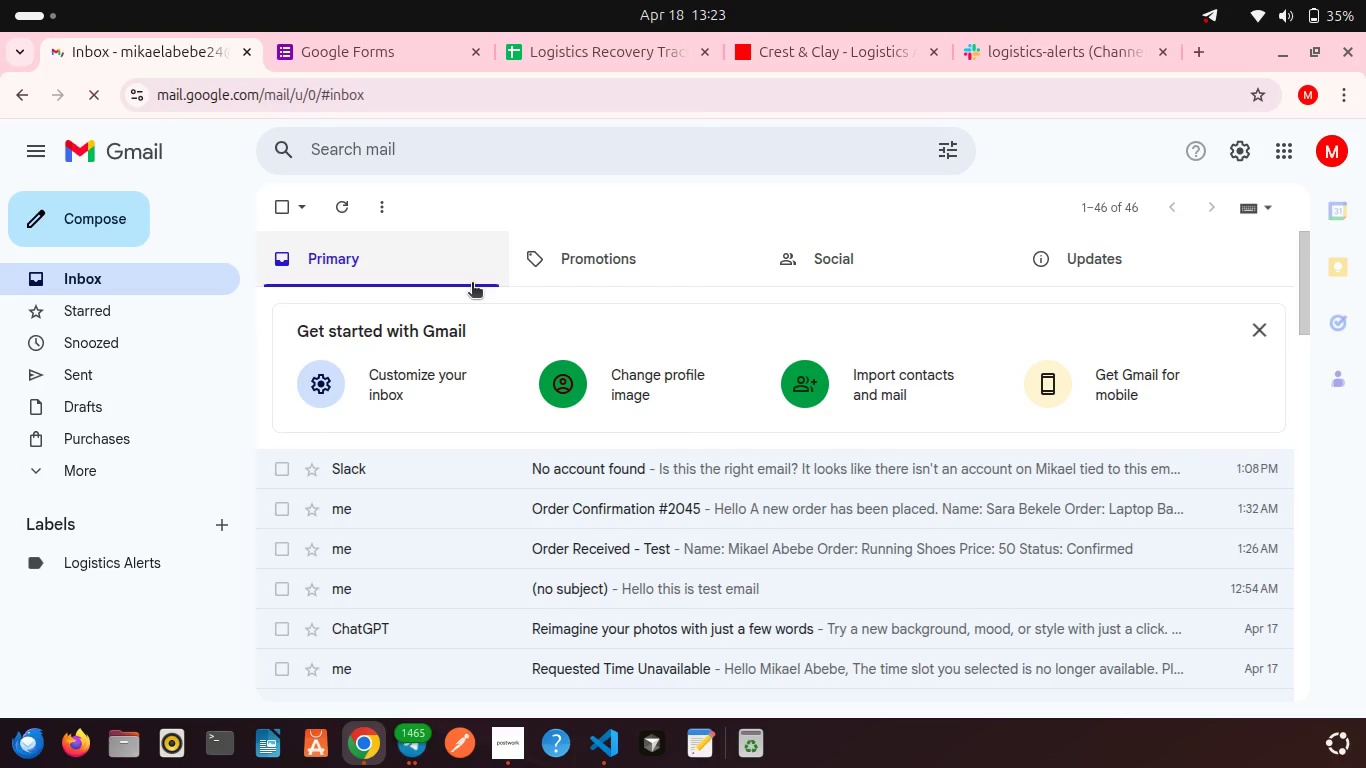 
left_click([106, 211])
 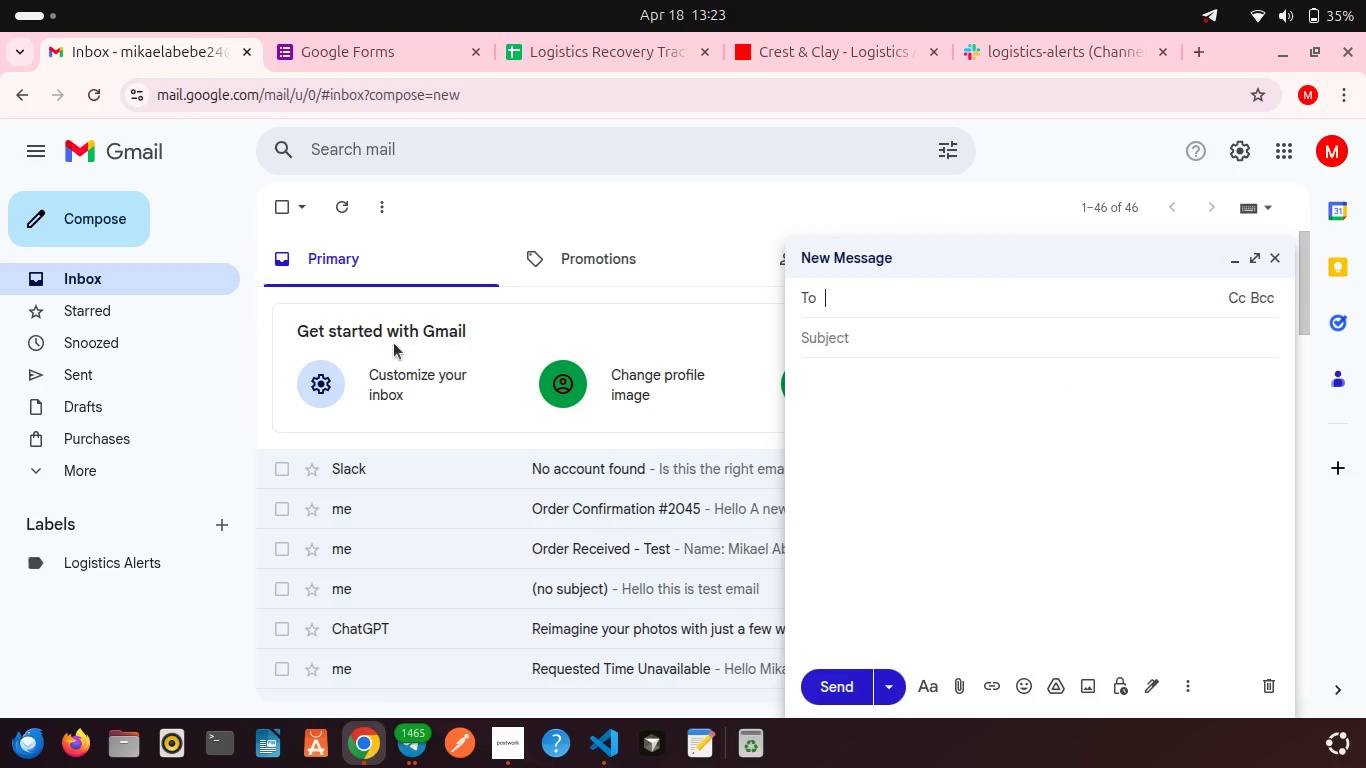 
wait(5.84)
 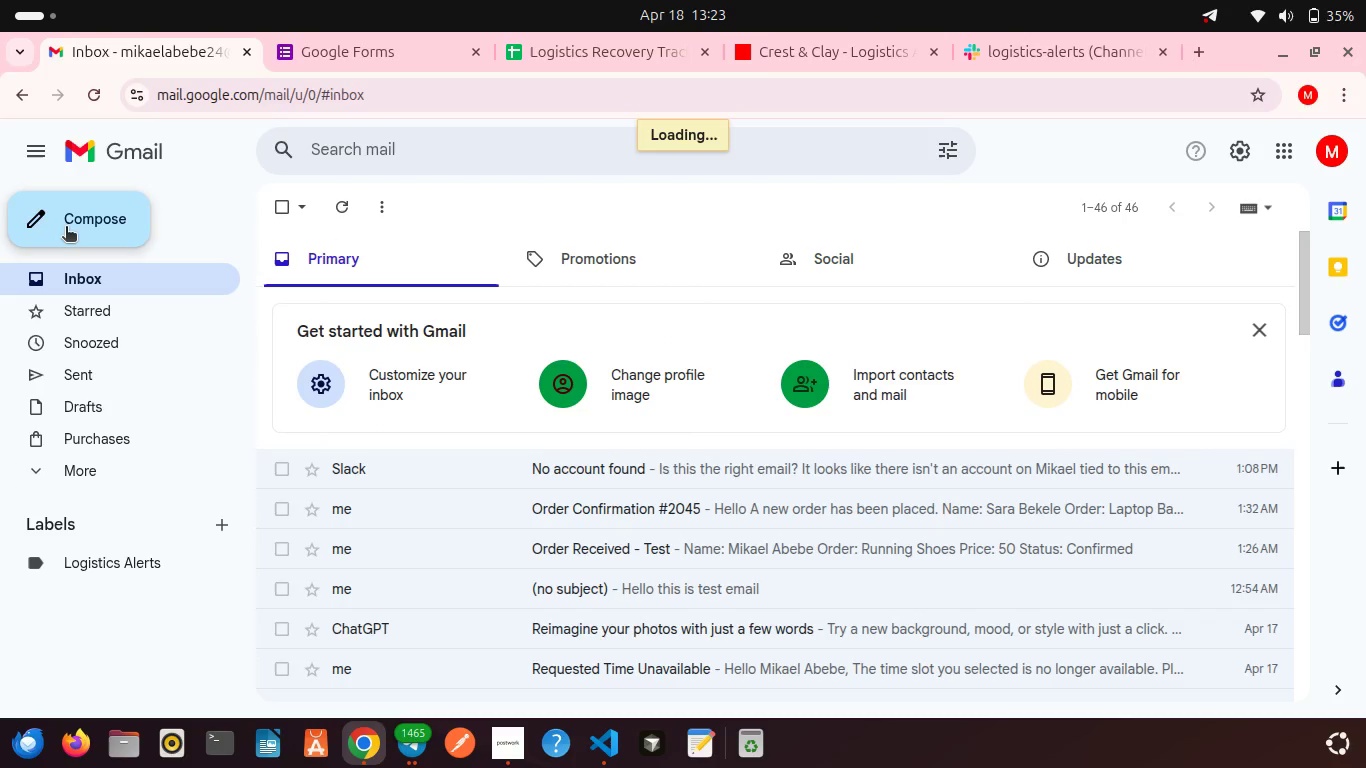 
left_click([119, 577])
 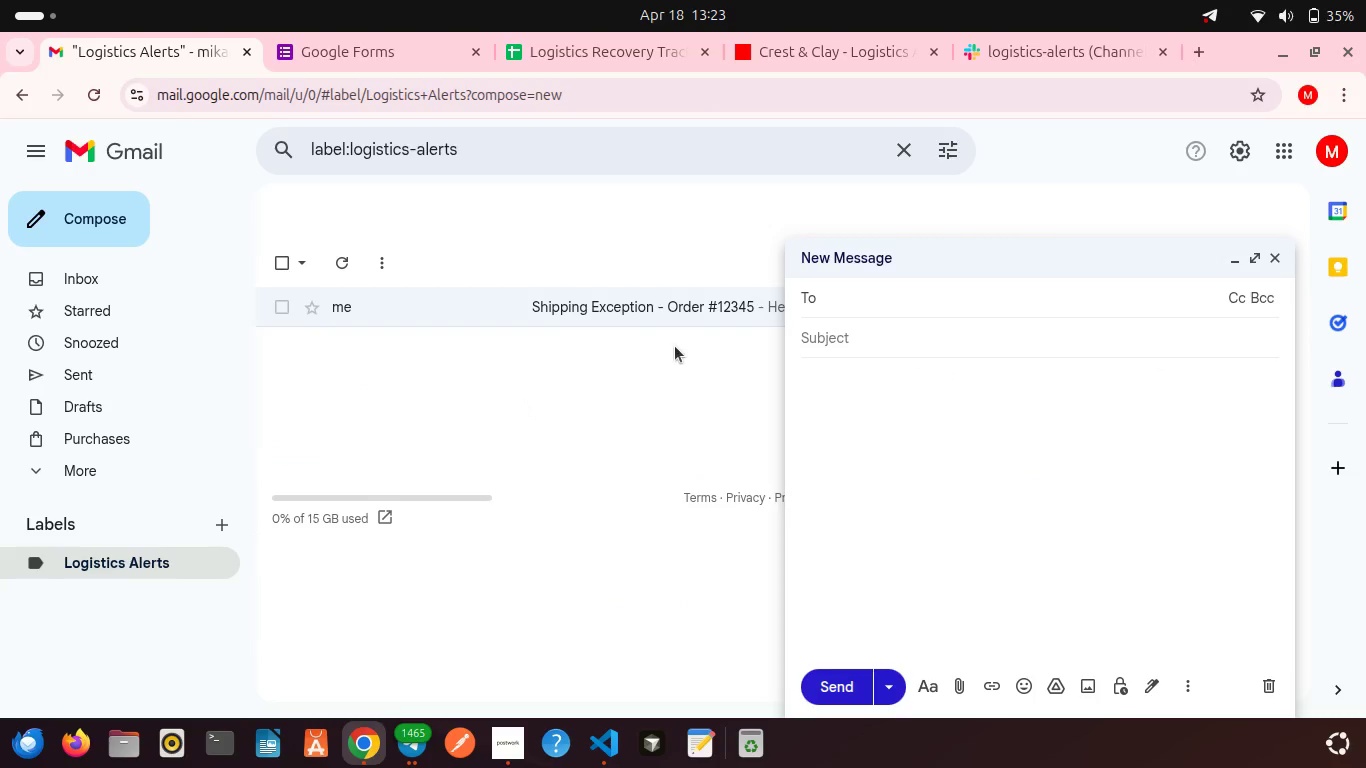 
left_click([592, 308])
 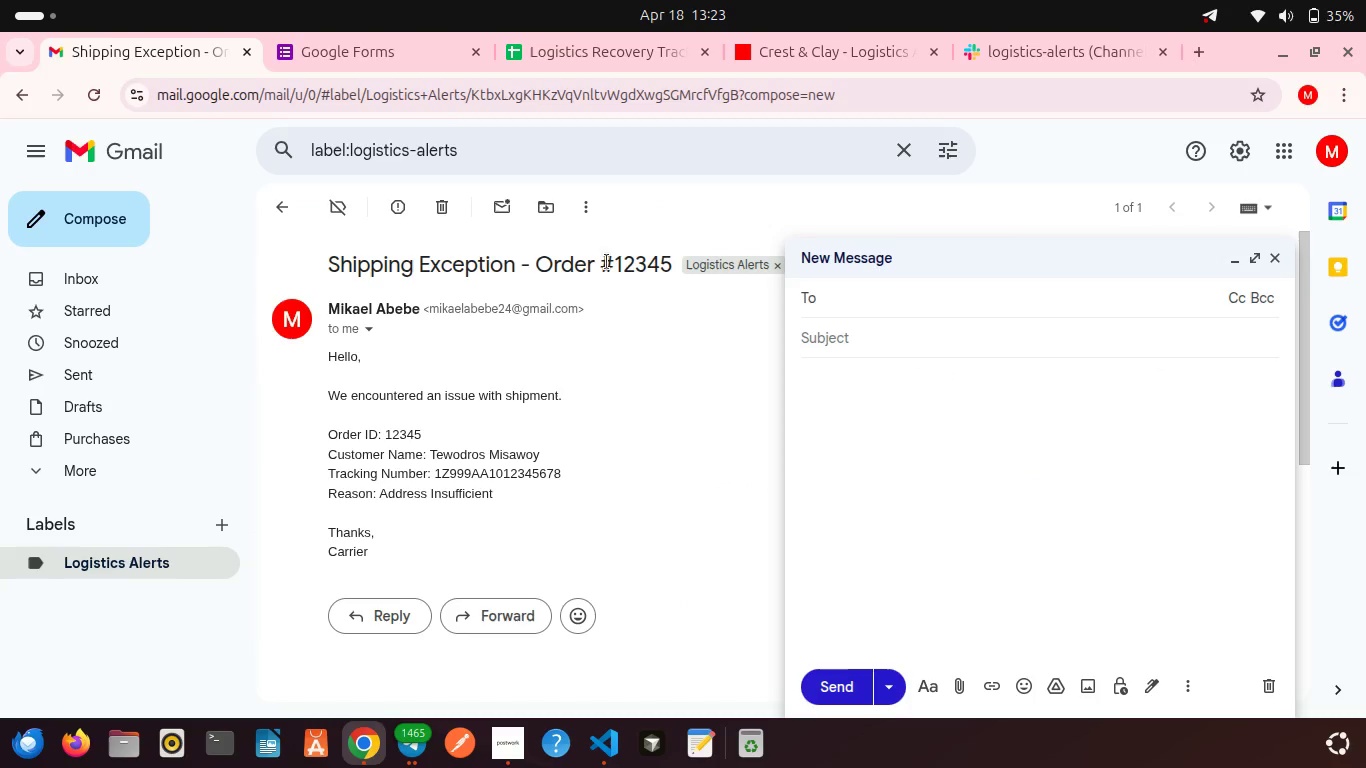 
left_click_drag(start_coordinate=[676, 263], to_coordinate=[328, 268])
 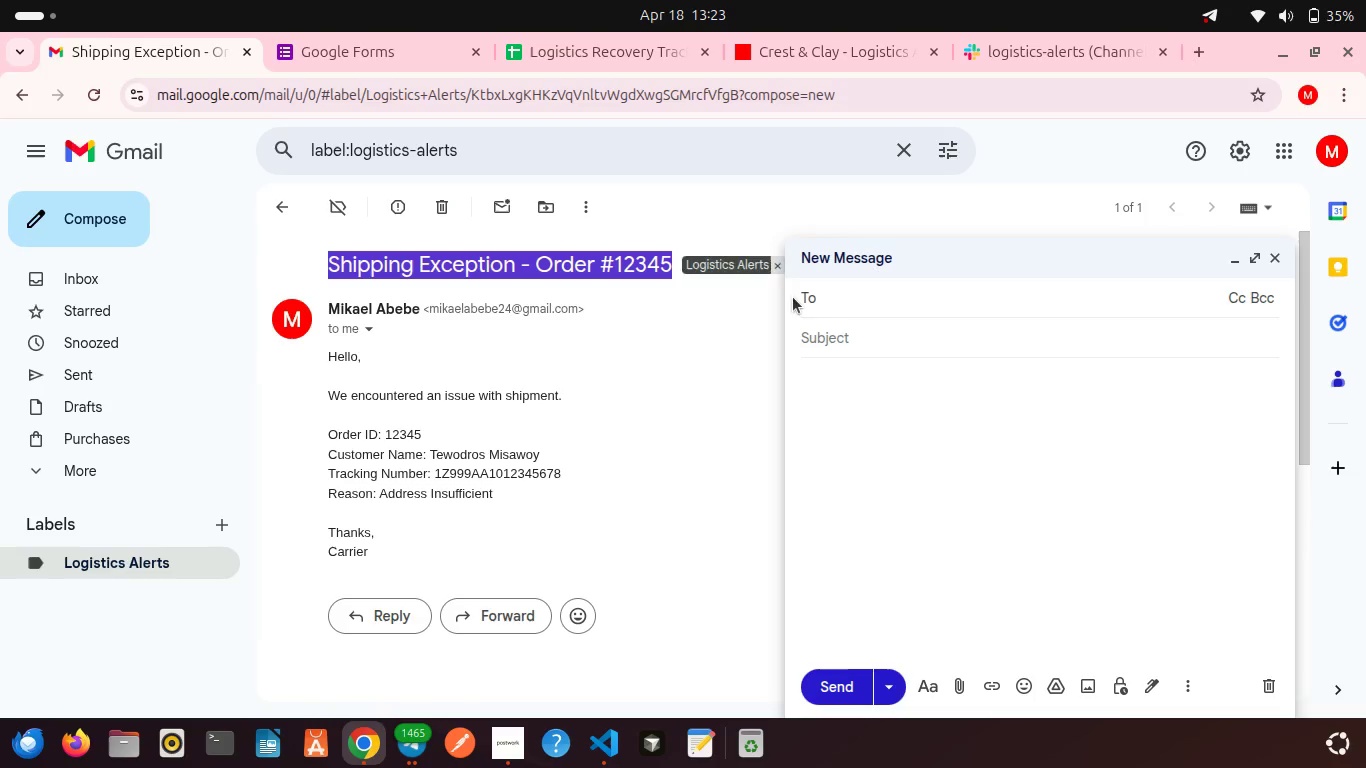 
key(Control+C)
 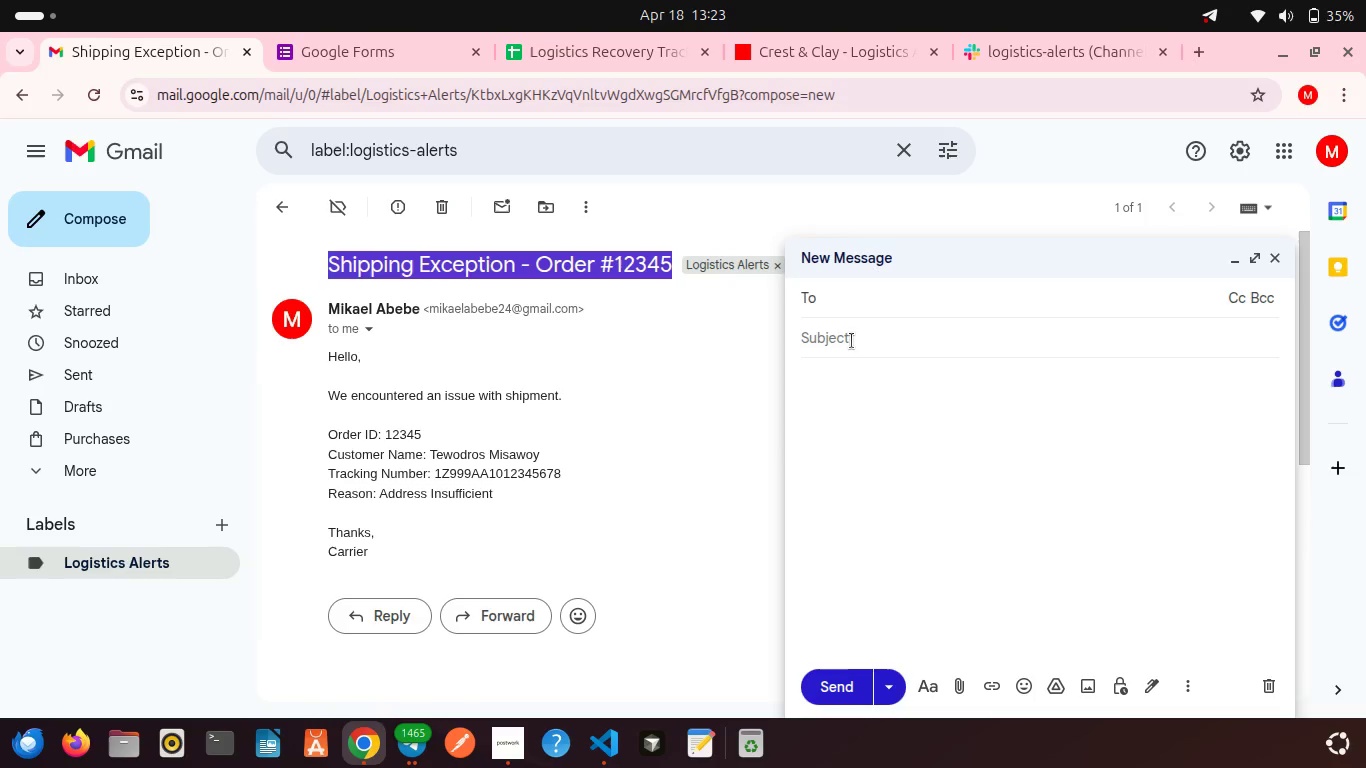 
left_click([852, 341])
 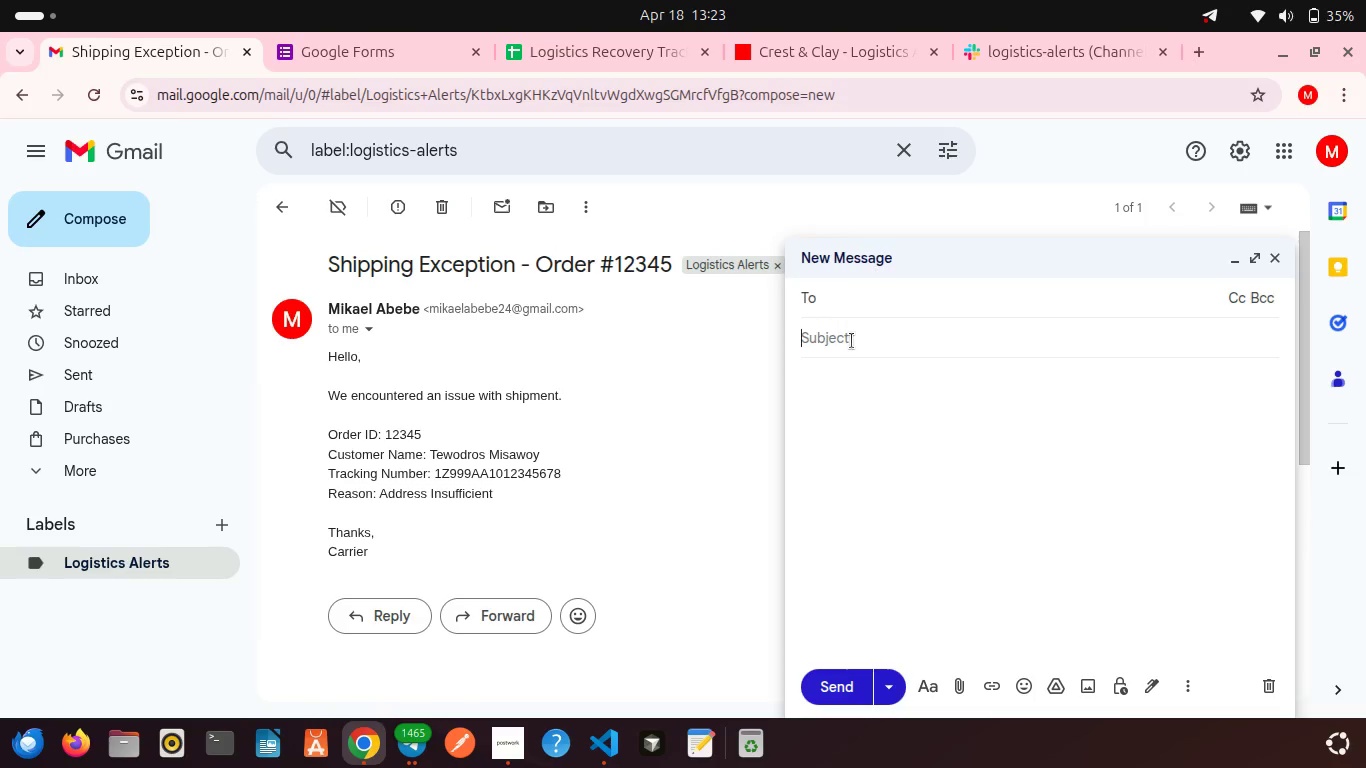 
key(Control+V)
 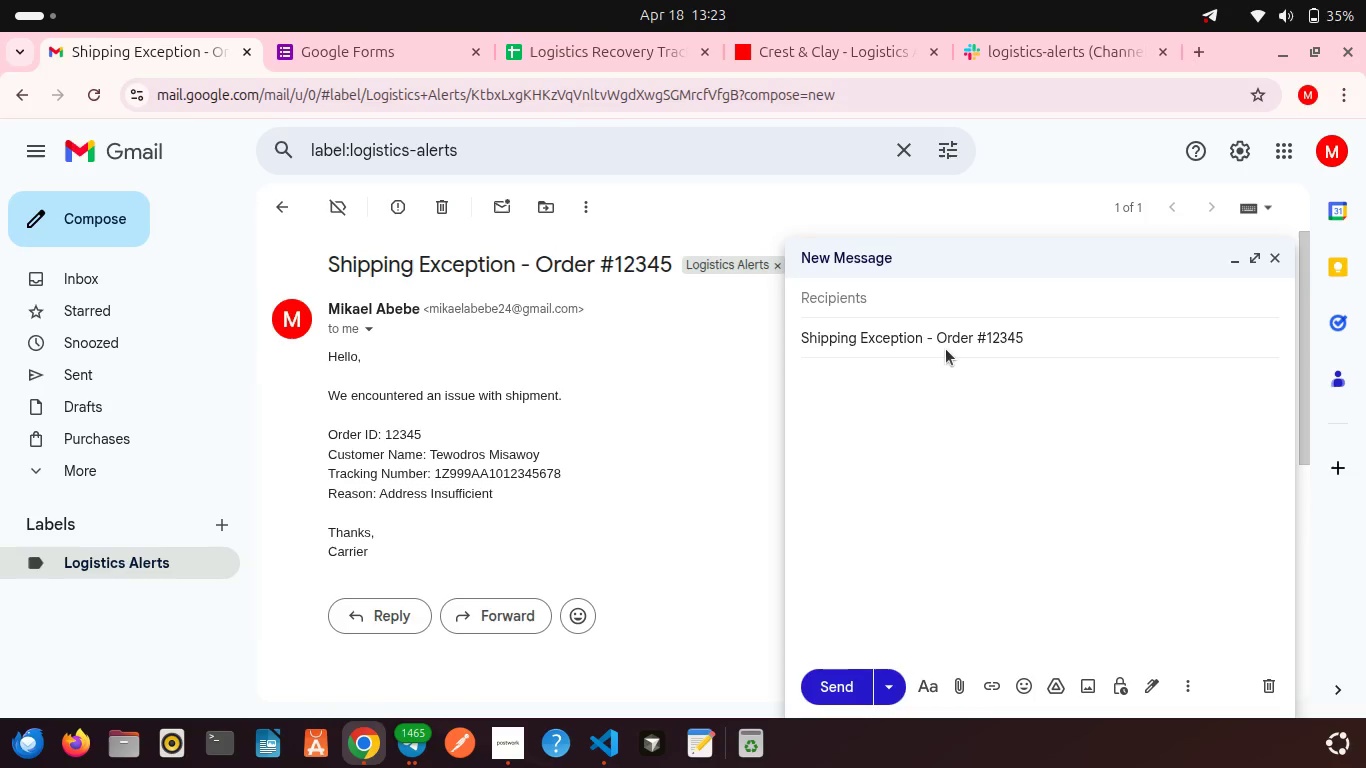 
key(Backspace)
 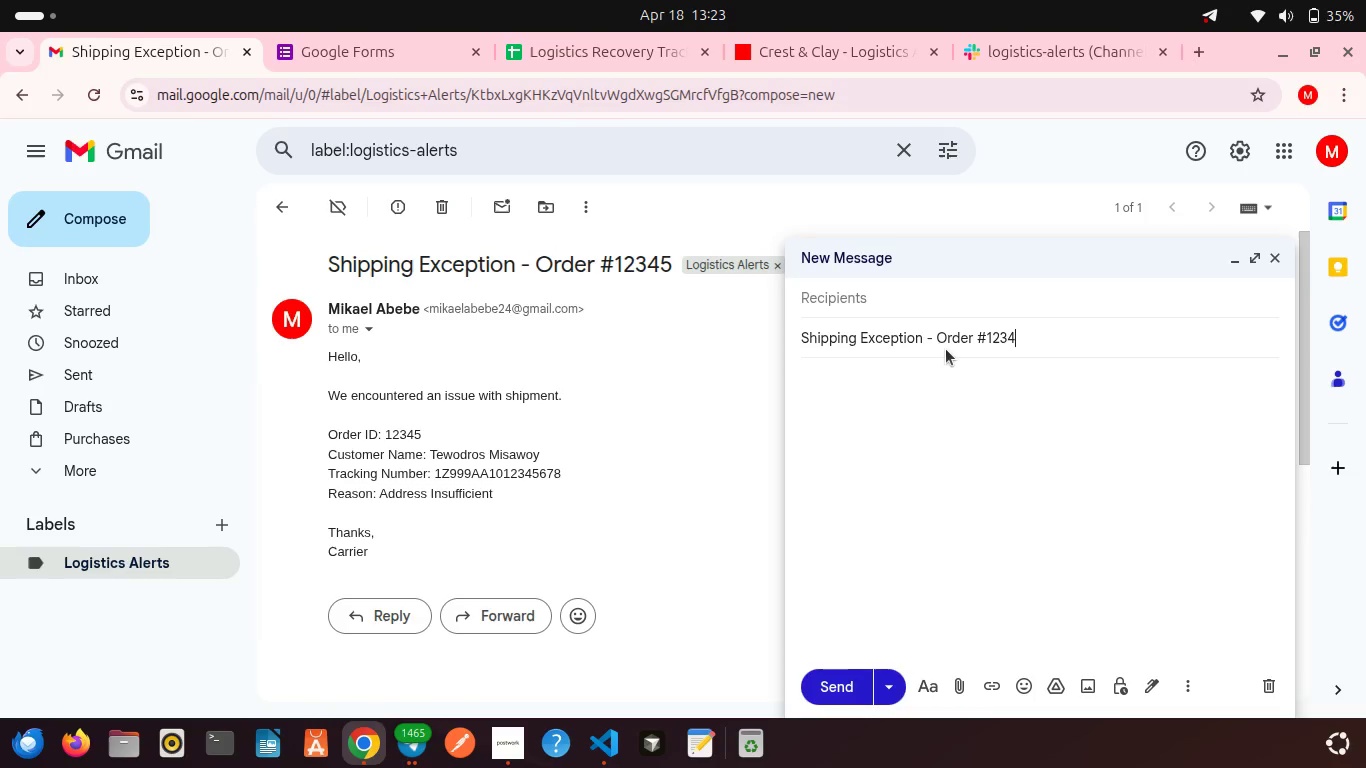 
key(6)
 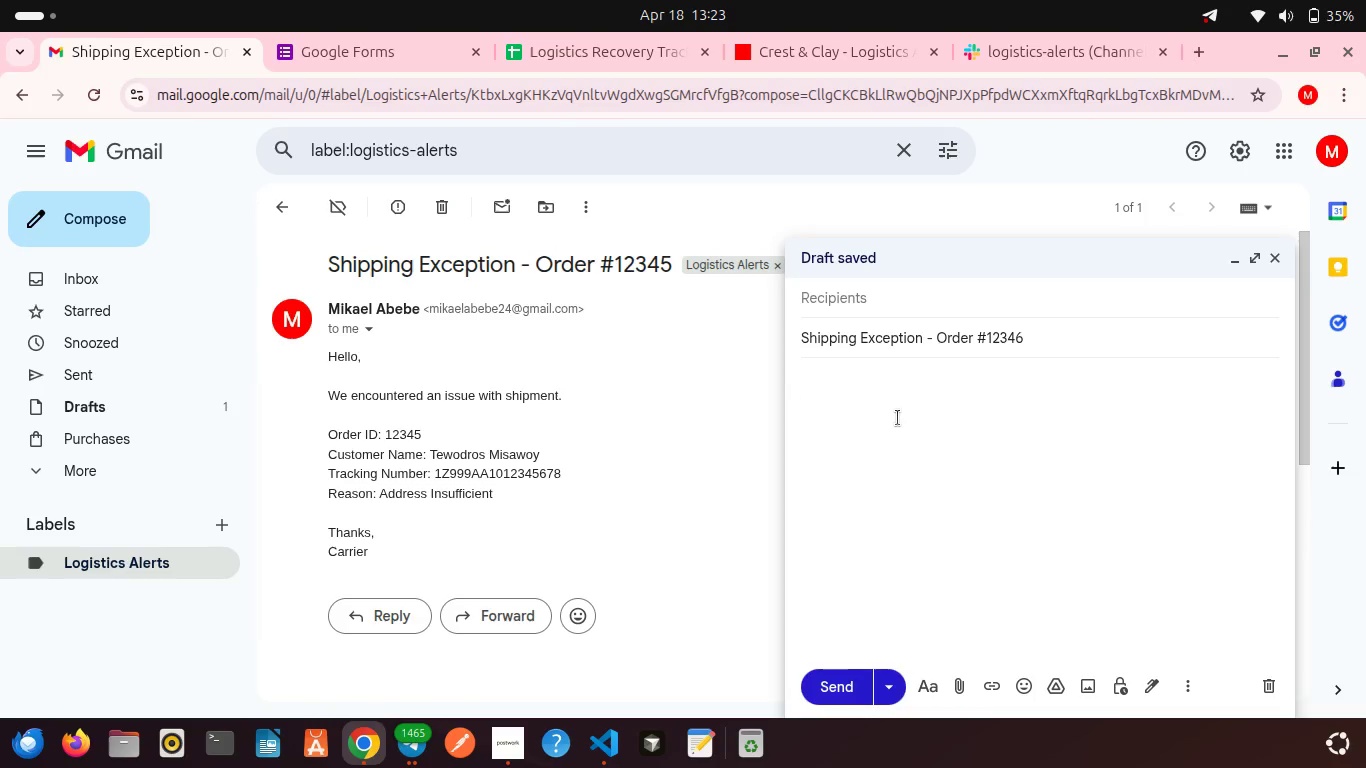 
wait(7.08)
 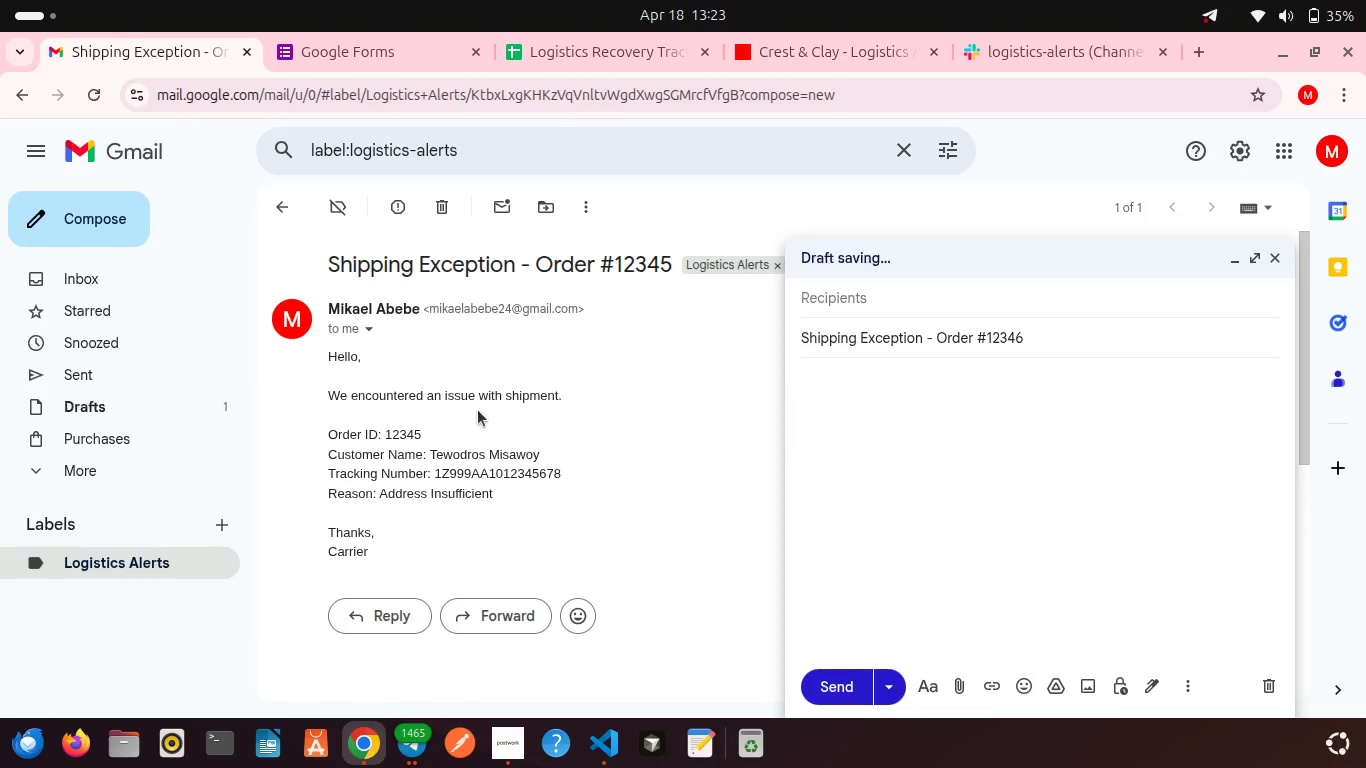 
left_click([884, 411])
 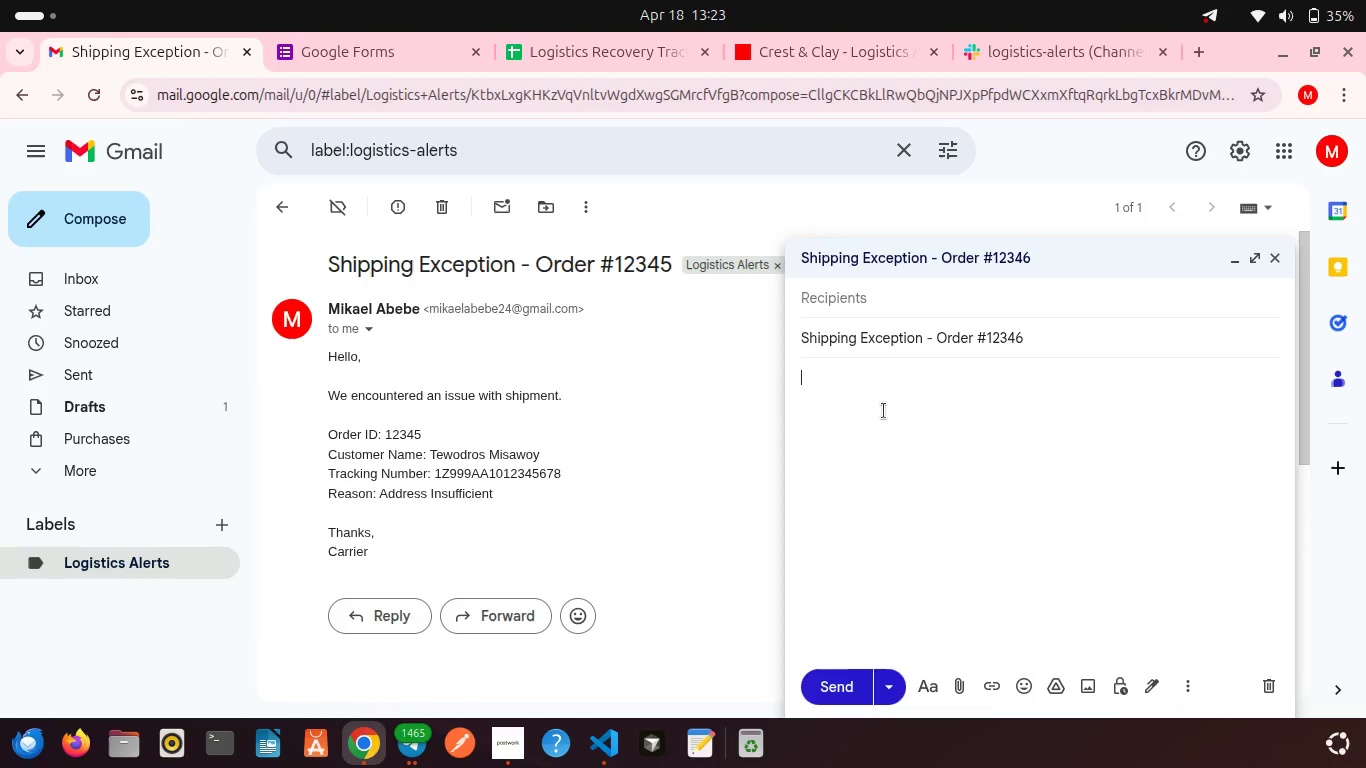 
type(Order Id:)
key(Backspace)
key(Backspace)
type(D: )
 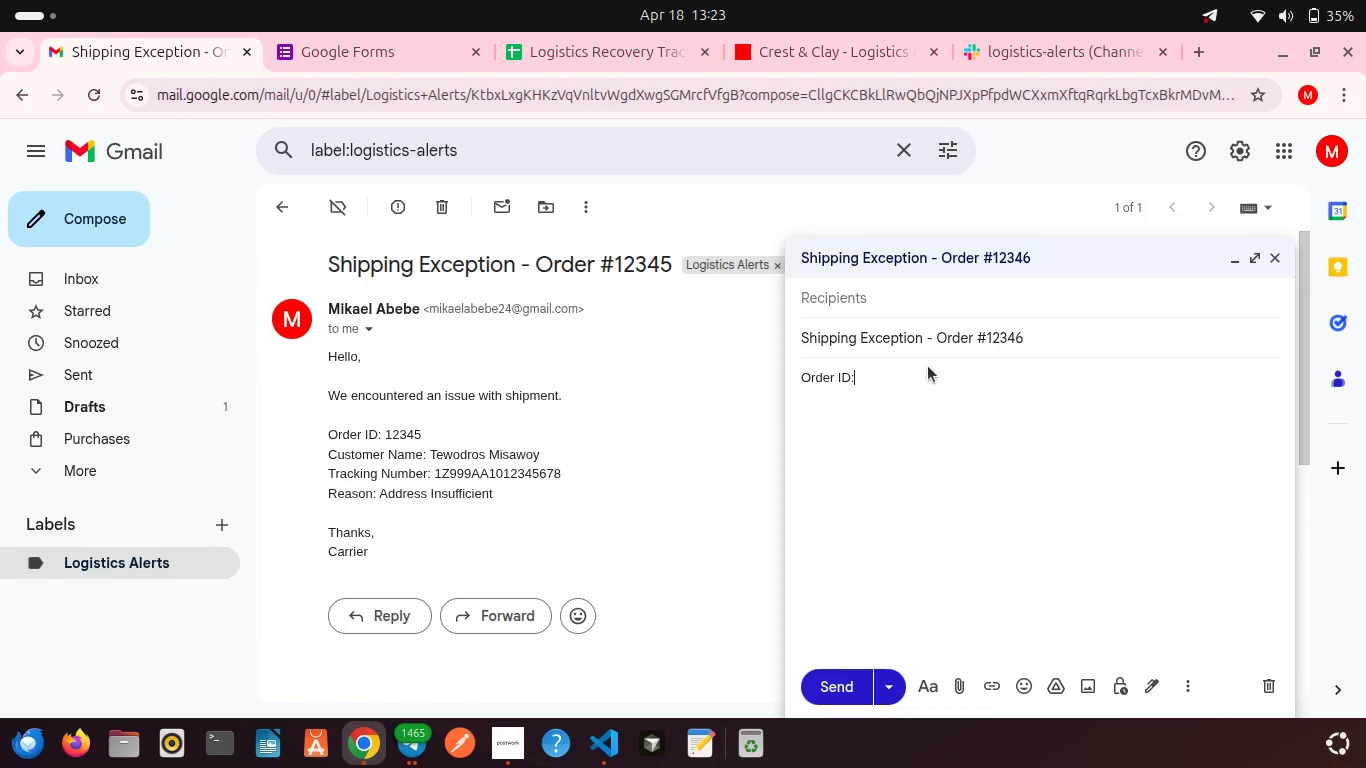 
type(123456)
 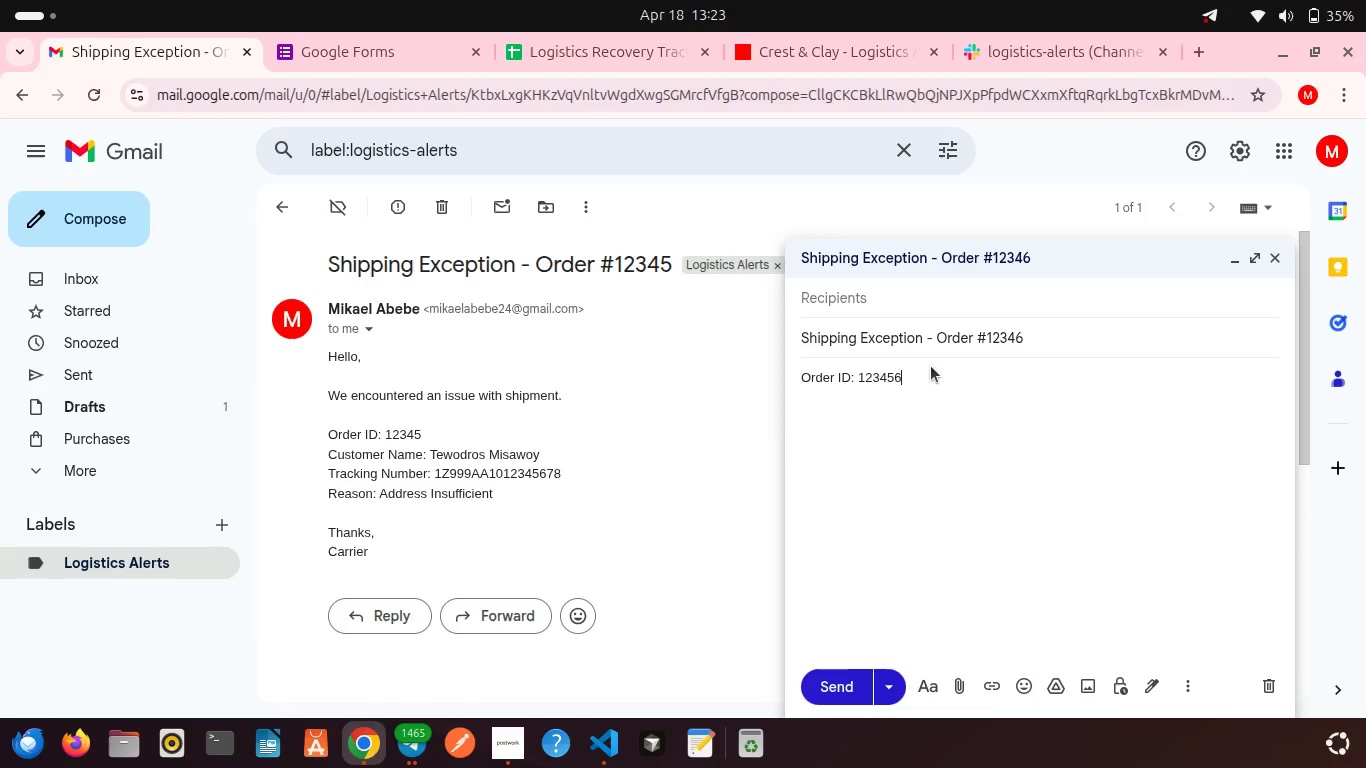 
key(Enter)
 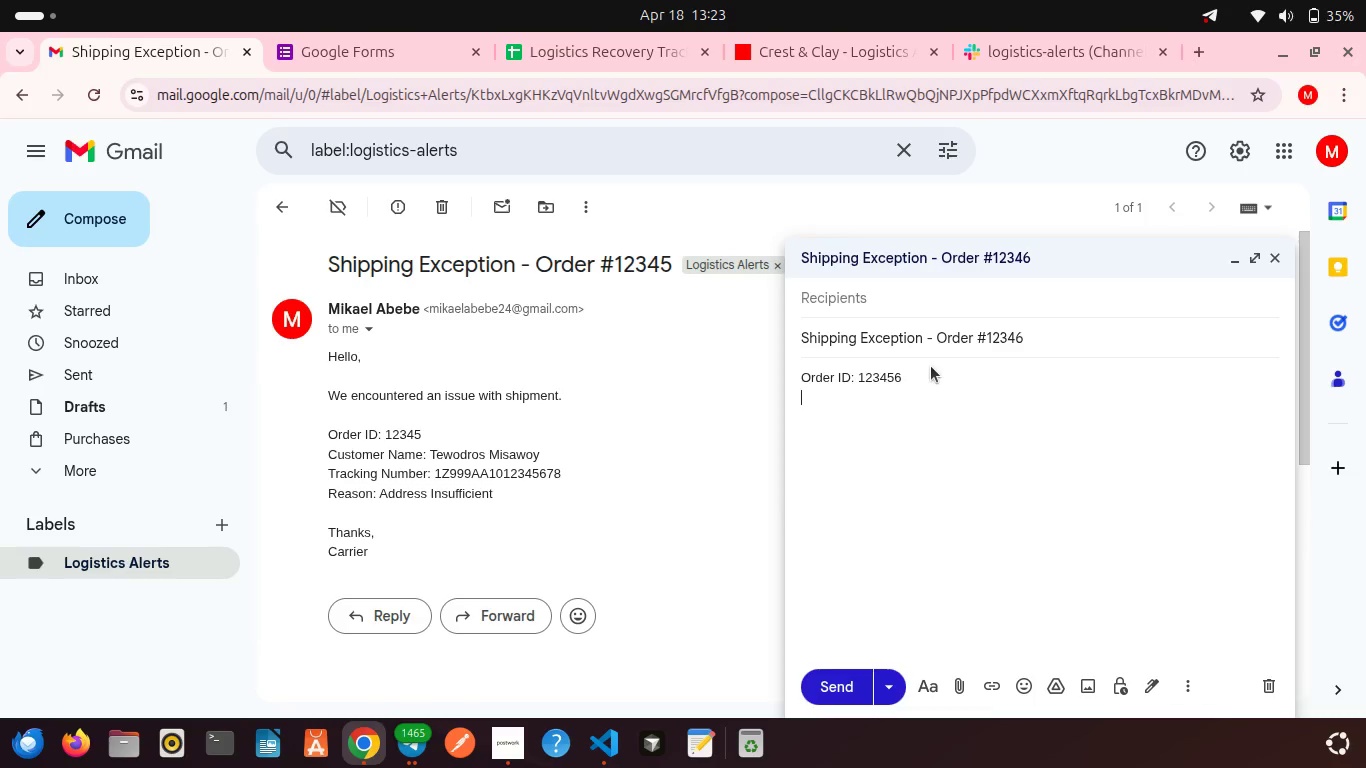 
type(Customer N)
 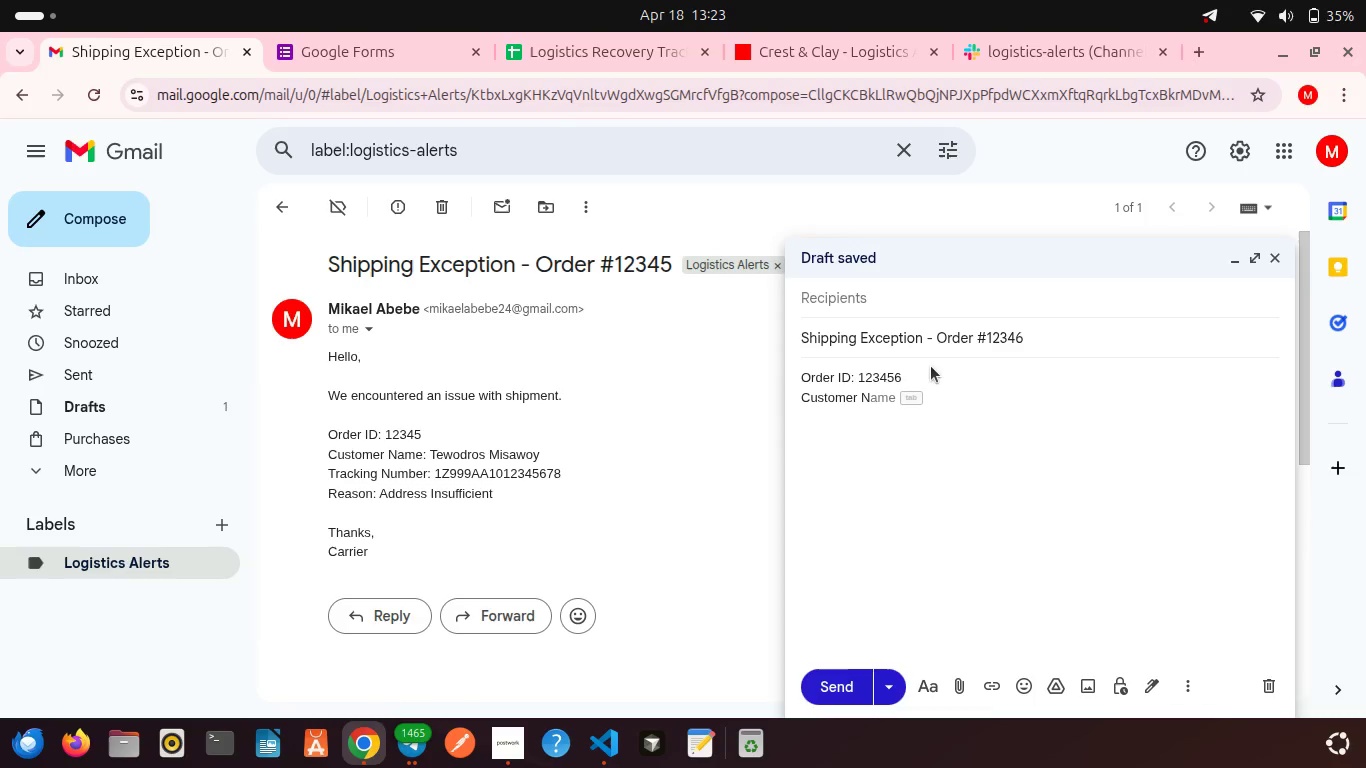 
type(ame: Yosef Abawa)
 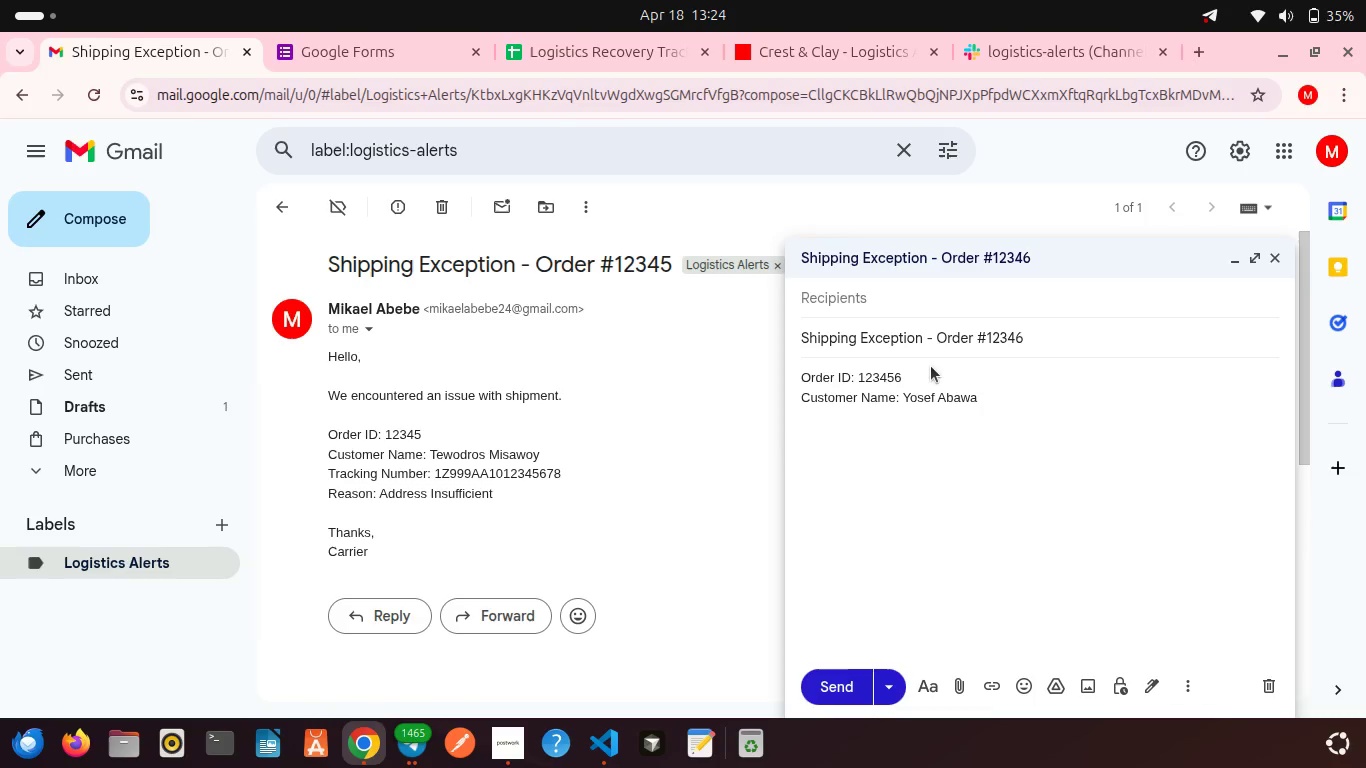 
key(Enter)
 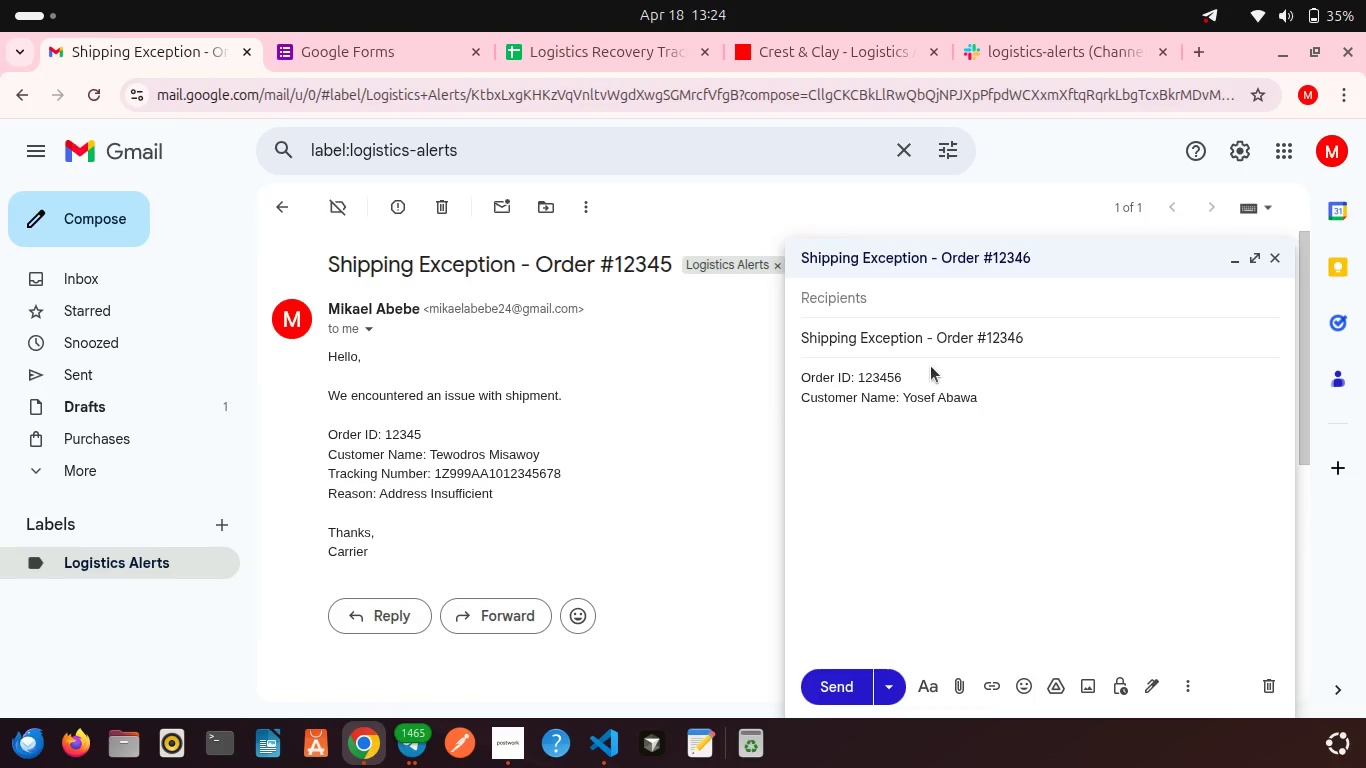 
type(Tracking Number: 1ZR455568909)
 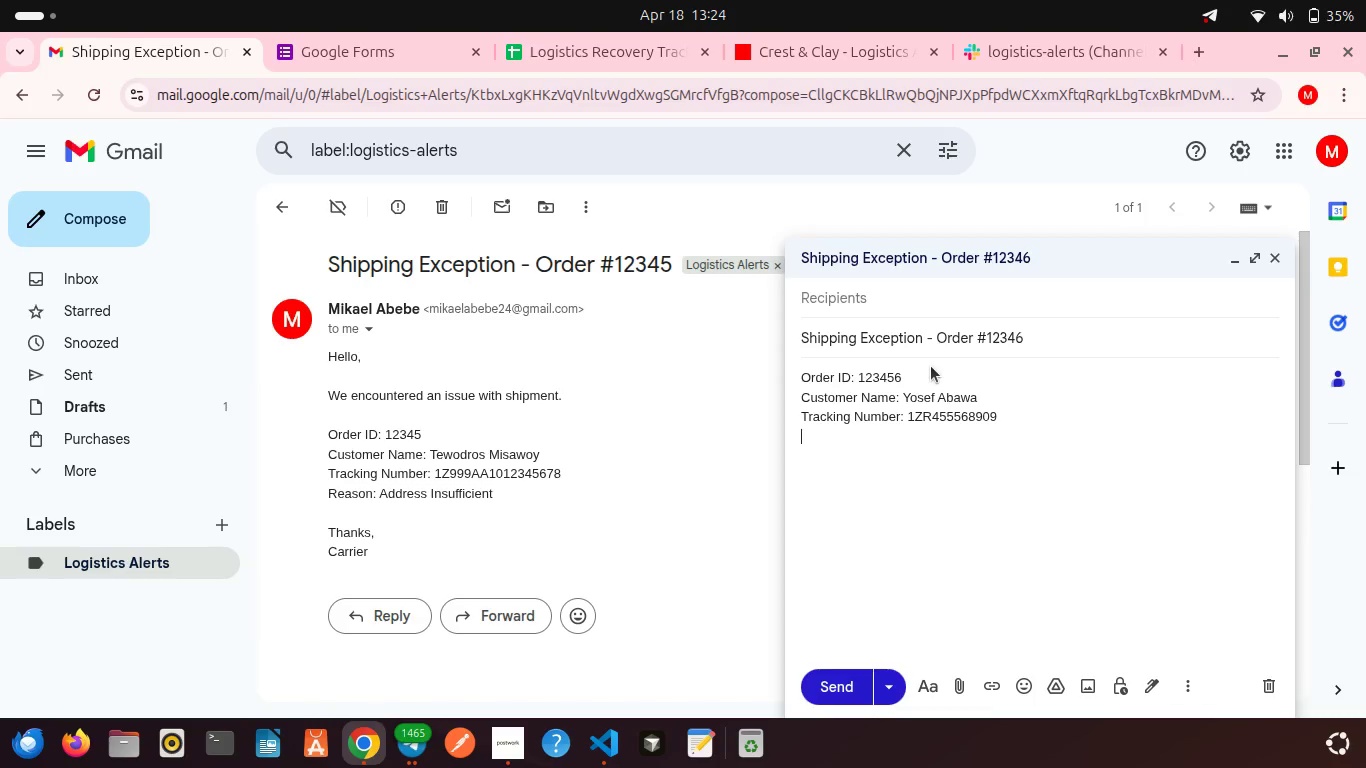 
key(Enter)
 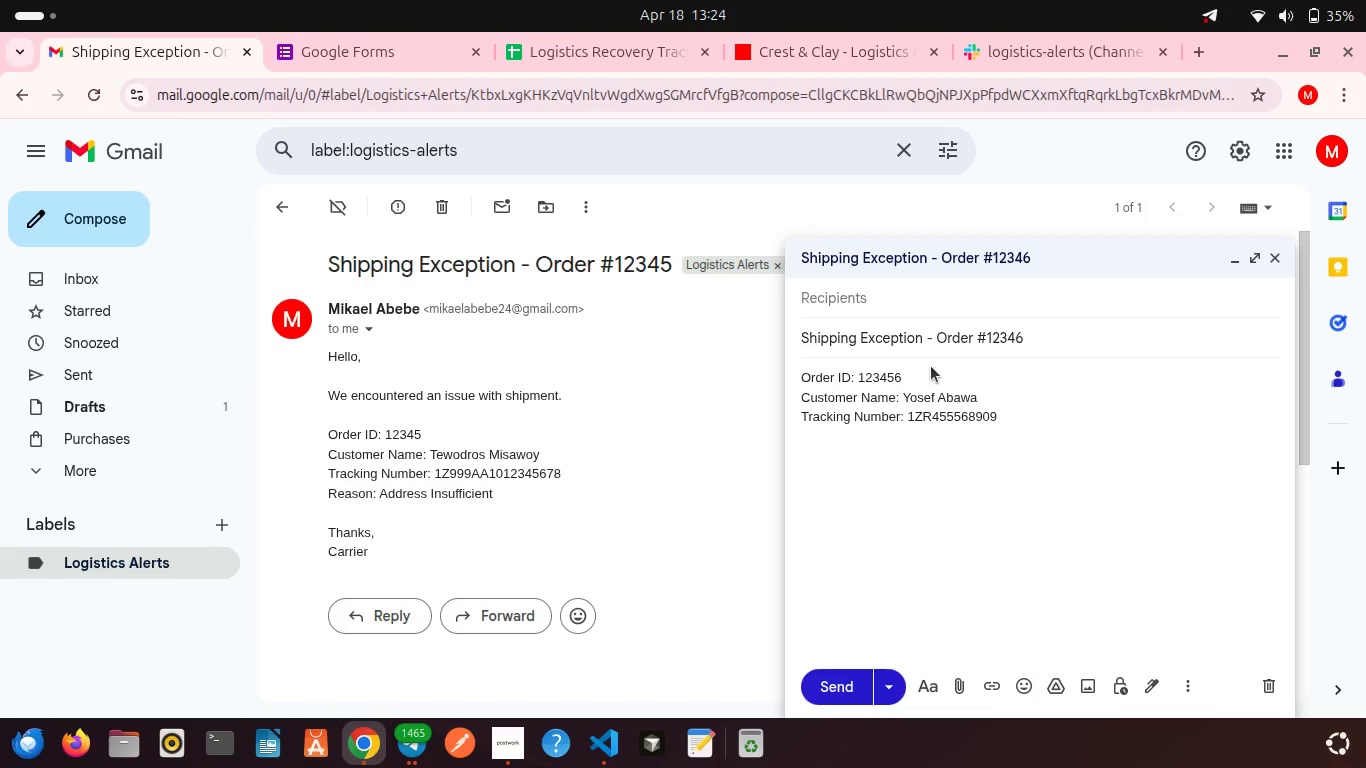 
type(Reason: Resu)
key(Backspace)
key(Backspace)
type(fused by Customer)
 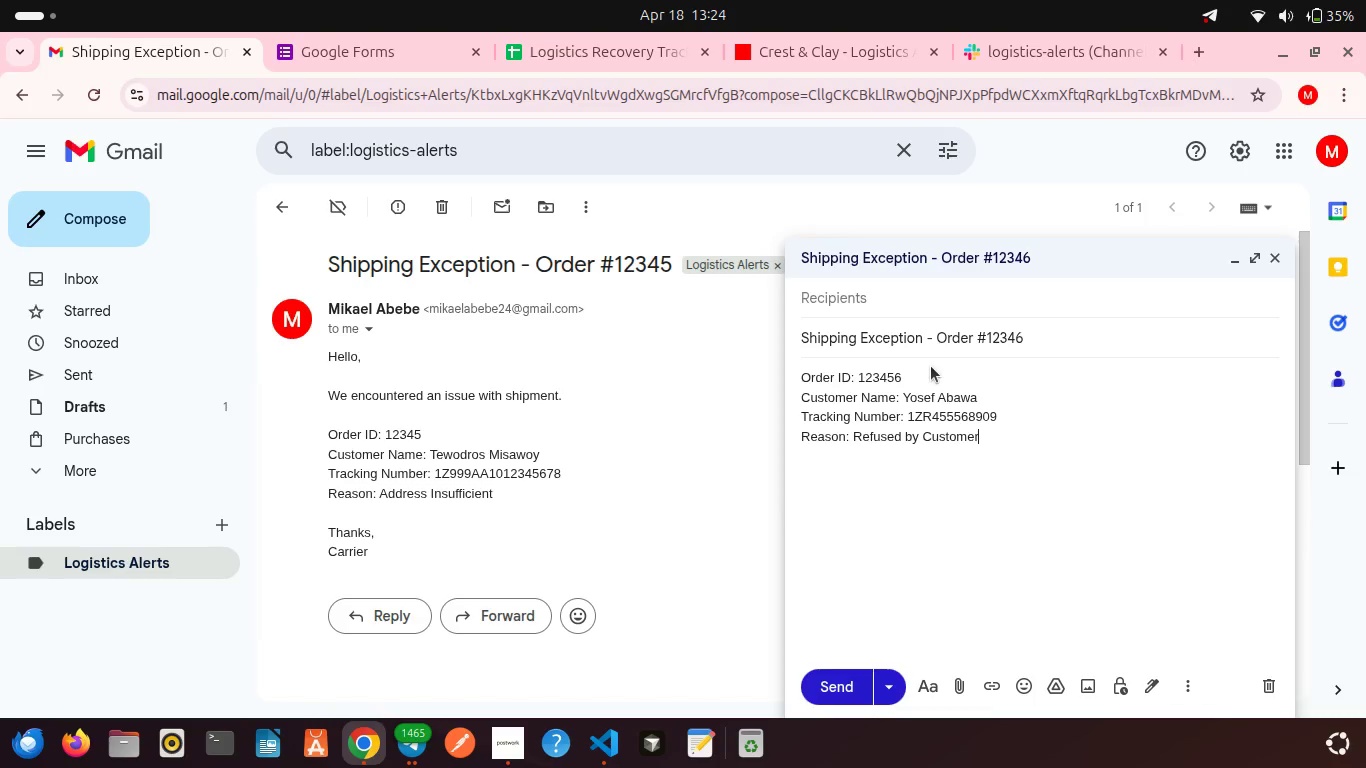 
key(Shift+Enter)
 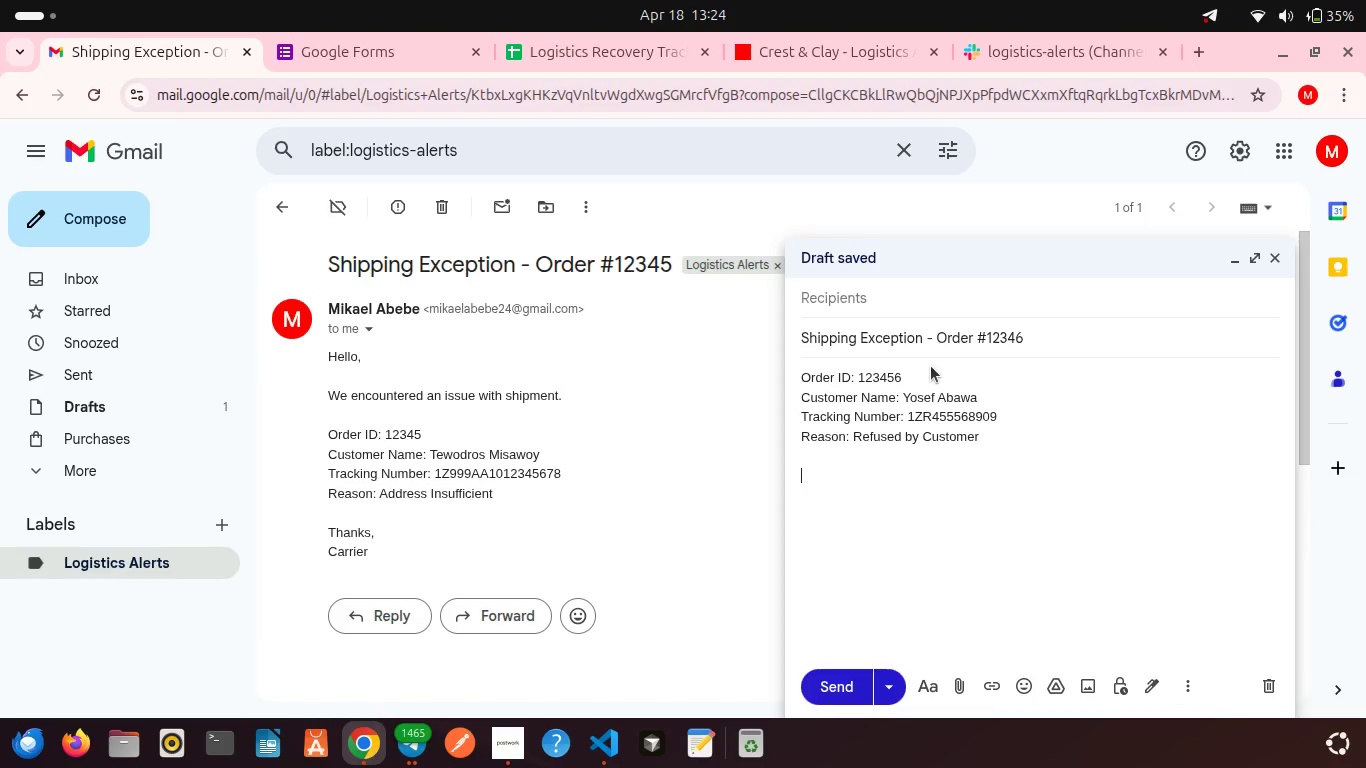 
key(Shift+Enter)
 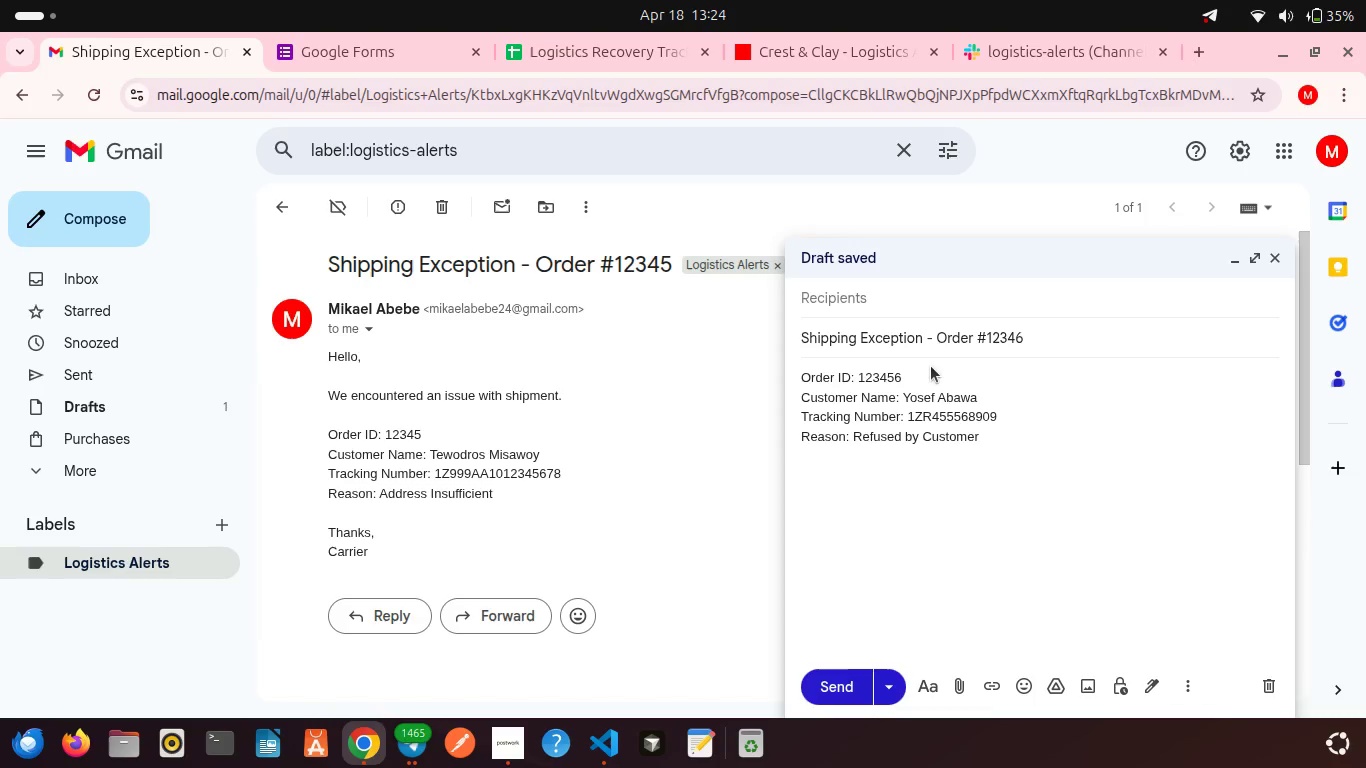 
type(Thanks,)
 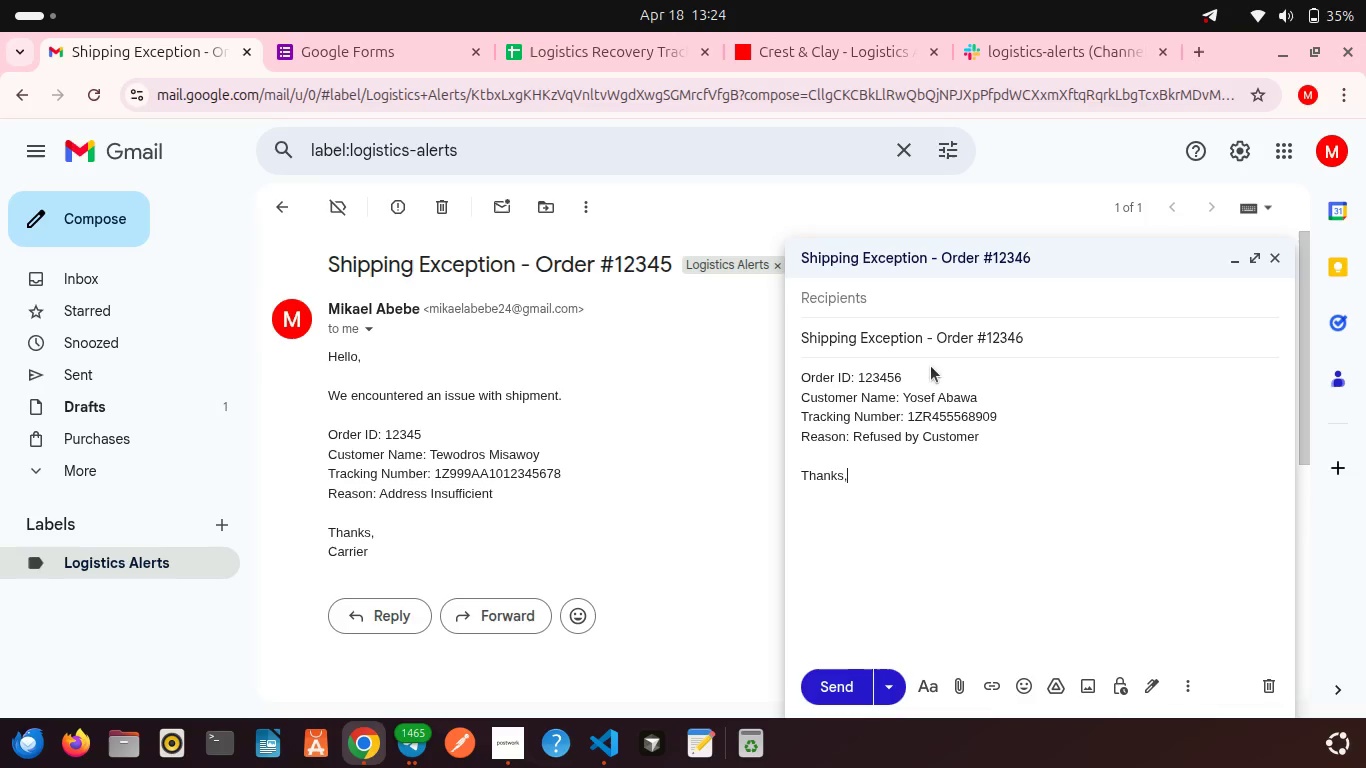 
key(Shift+Enter)
 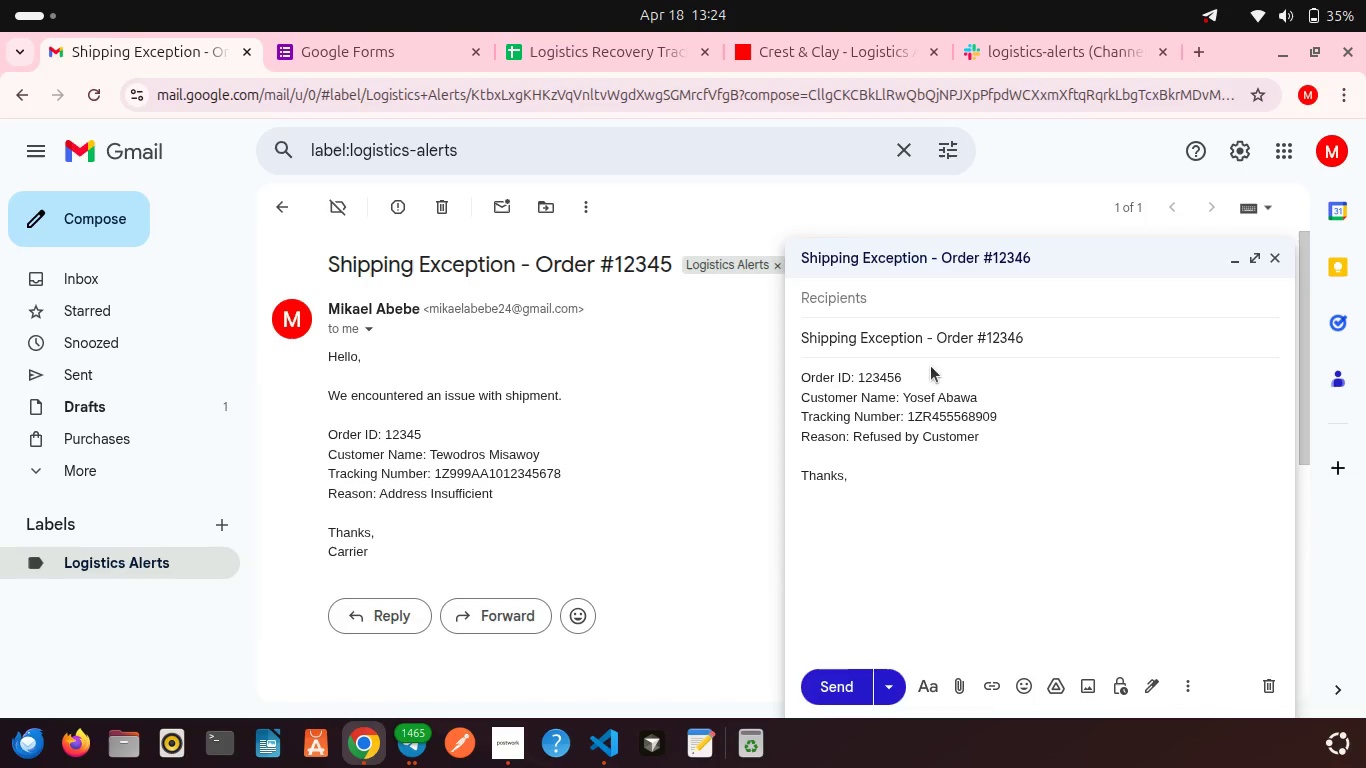 
type(Carries)
 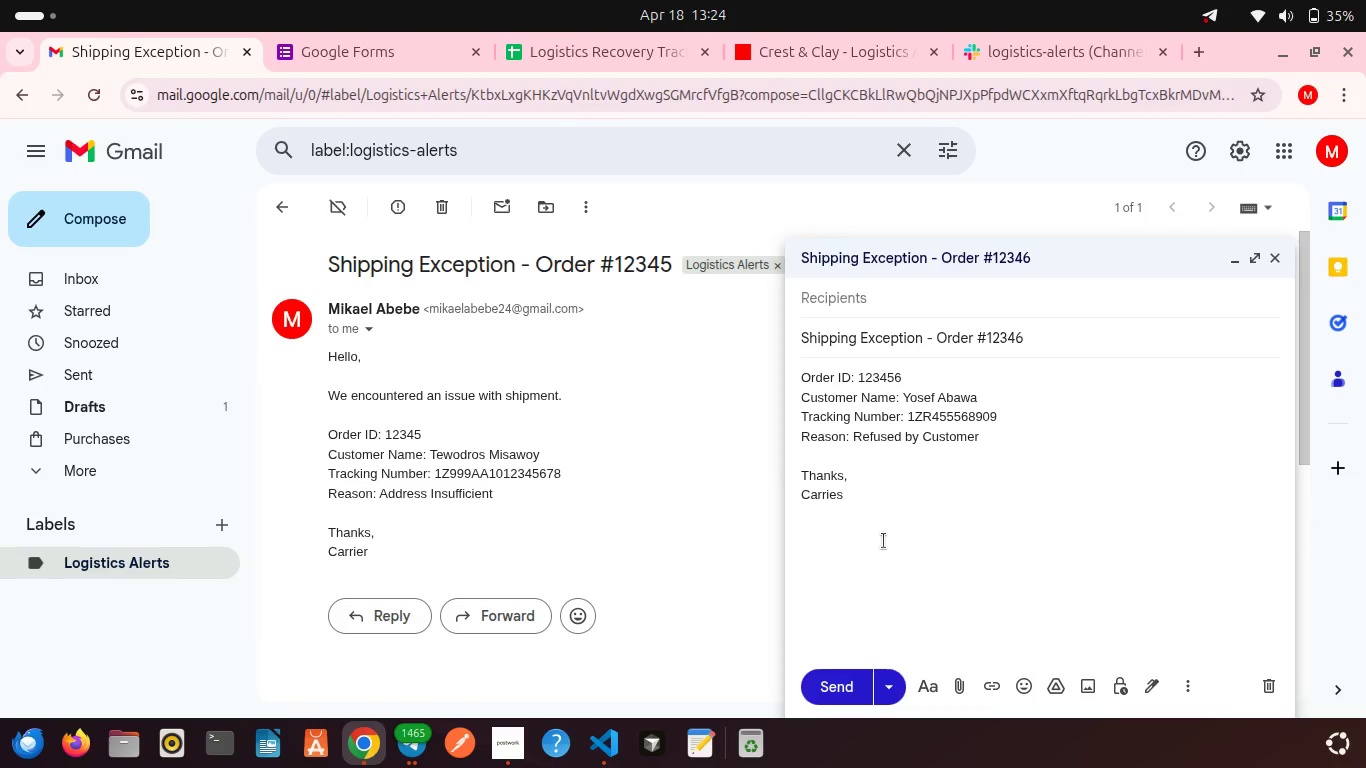 
scroll: coordinate [884, 541], scroll_direction: up, amount: 1.0
 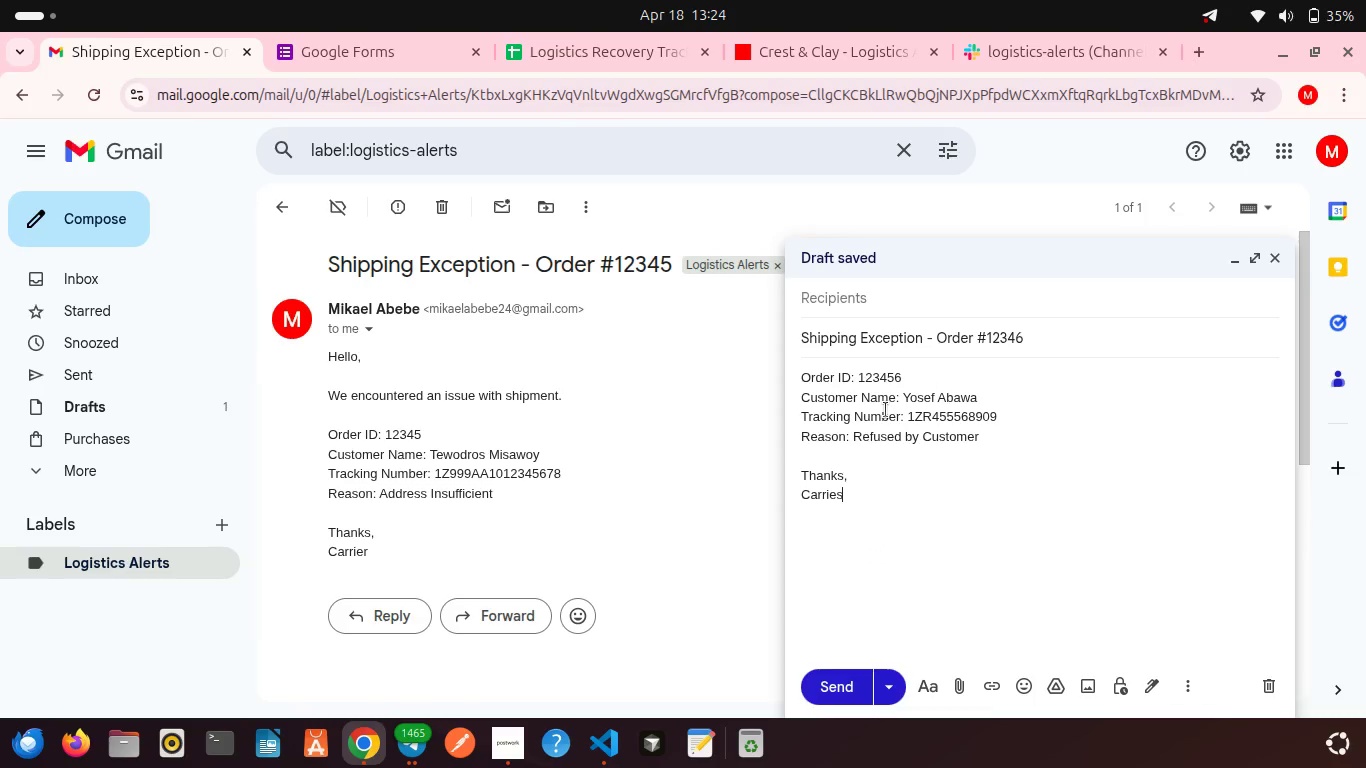 
scroll: coordinate [886, 410], scroll_direction: down, amount: 1.0
 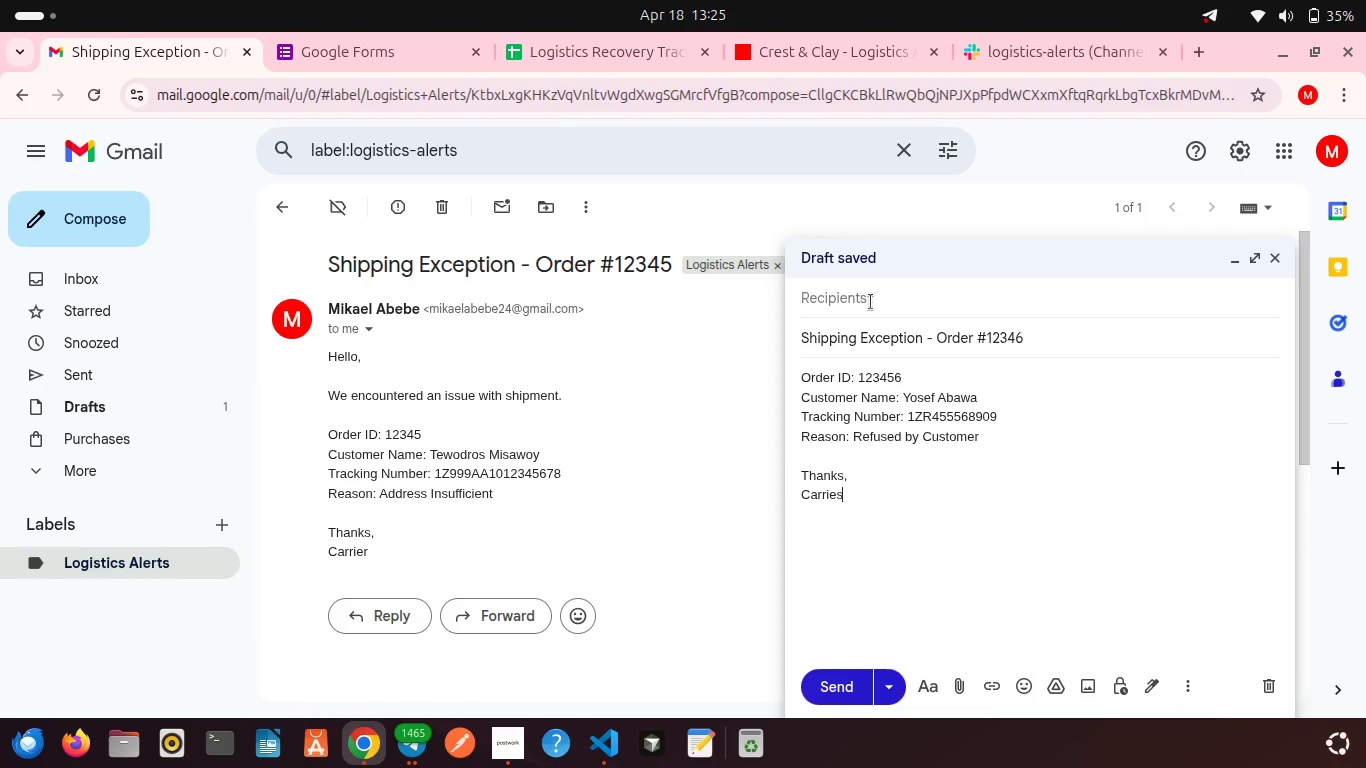 
left_click([871, 302])
 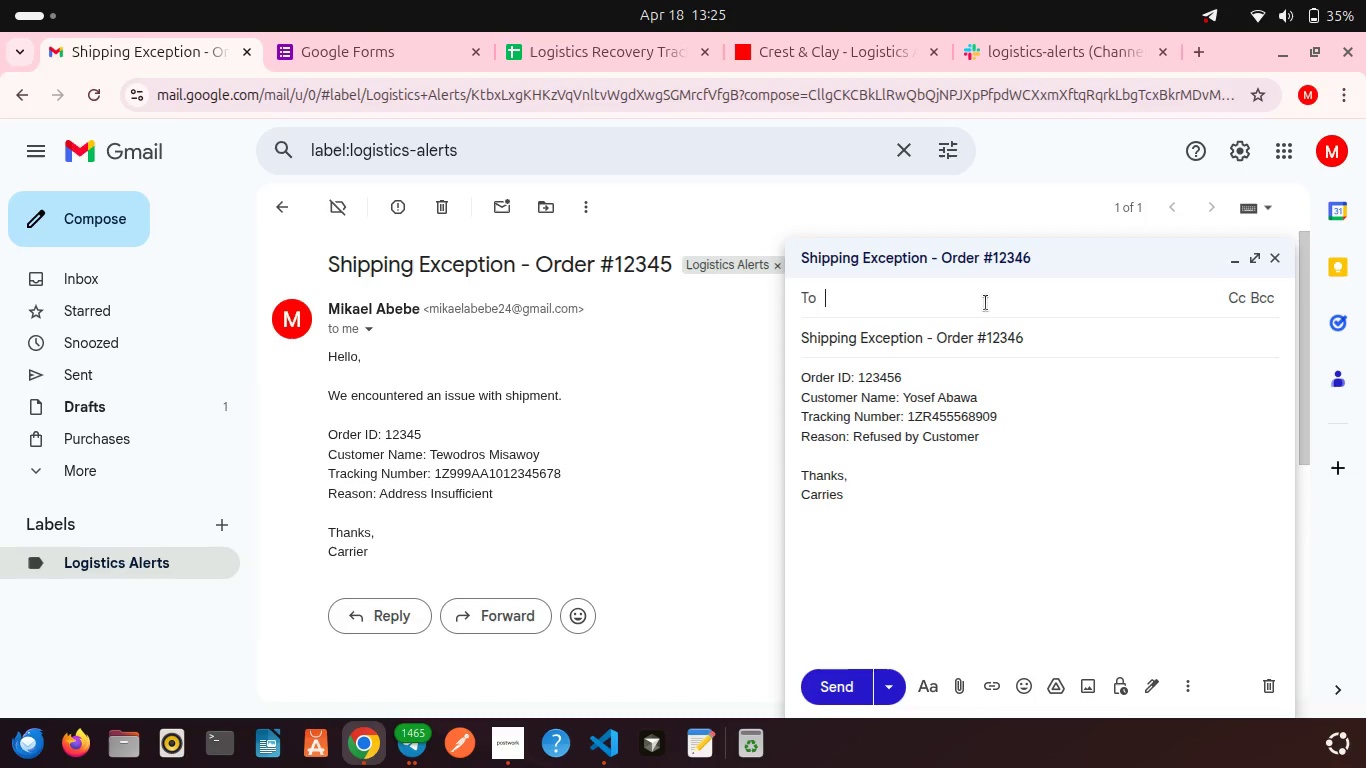 
wait(5.01)
 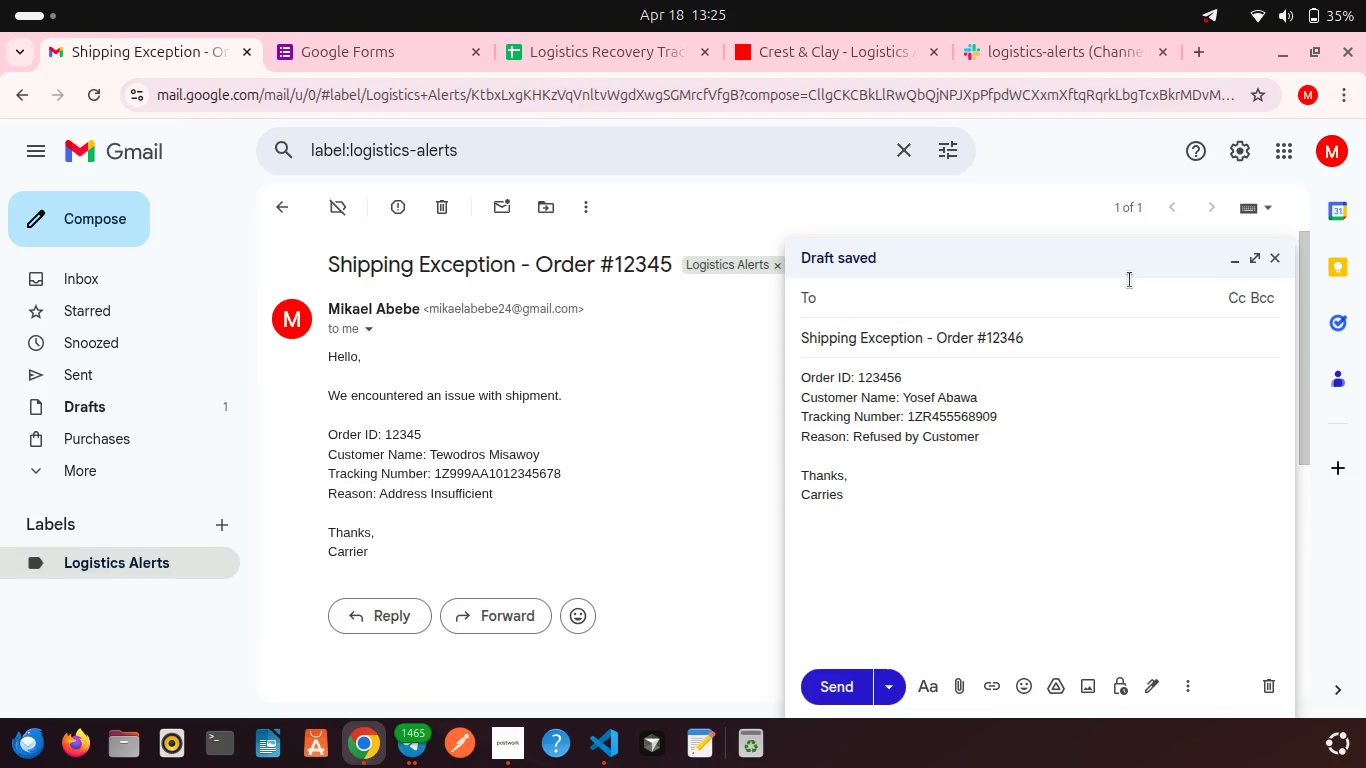 
left_click([934, 303])
 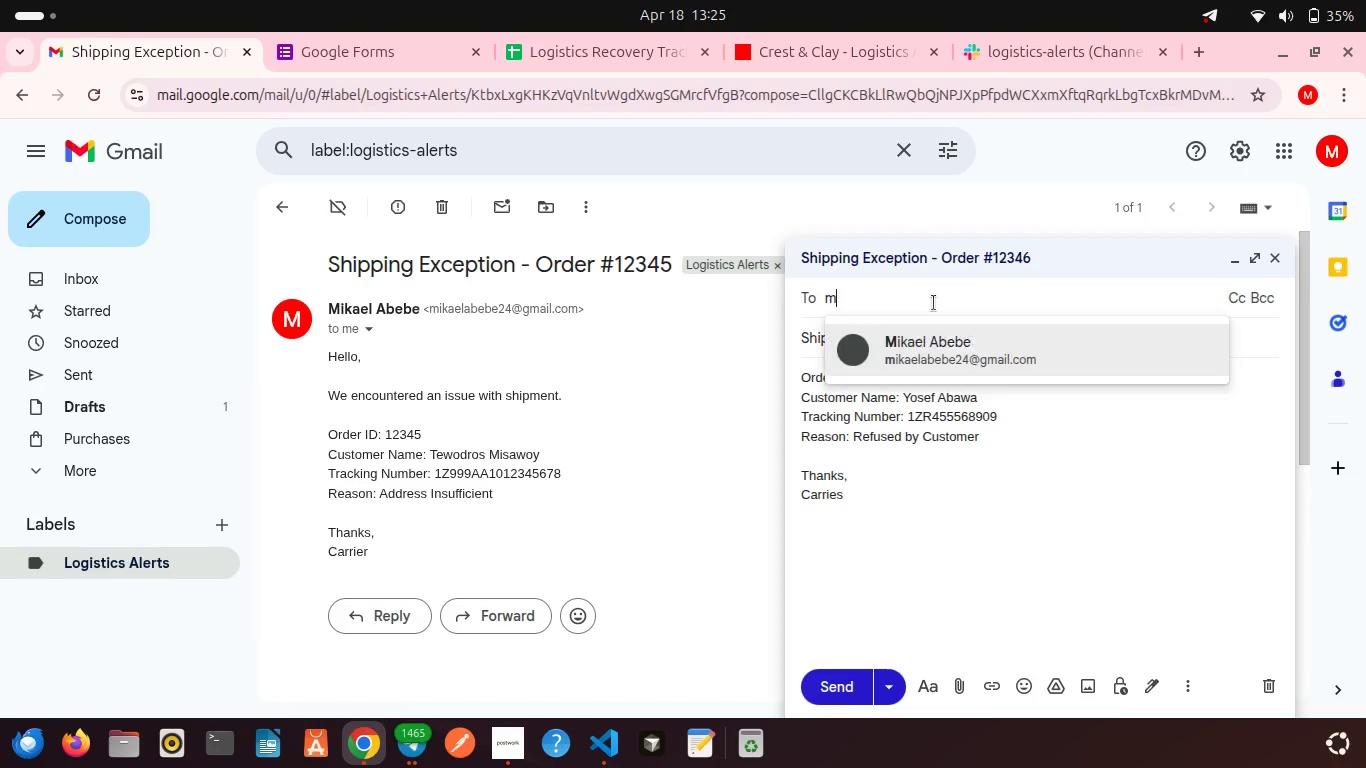 
type(mik)
 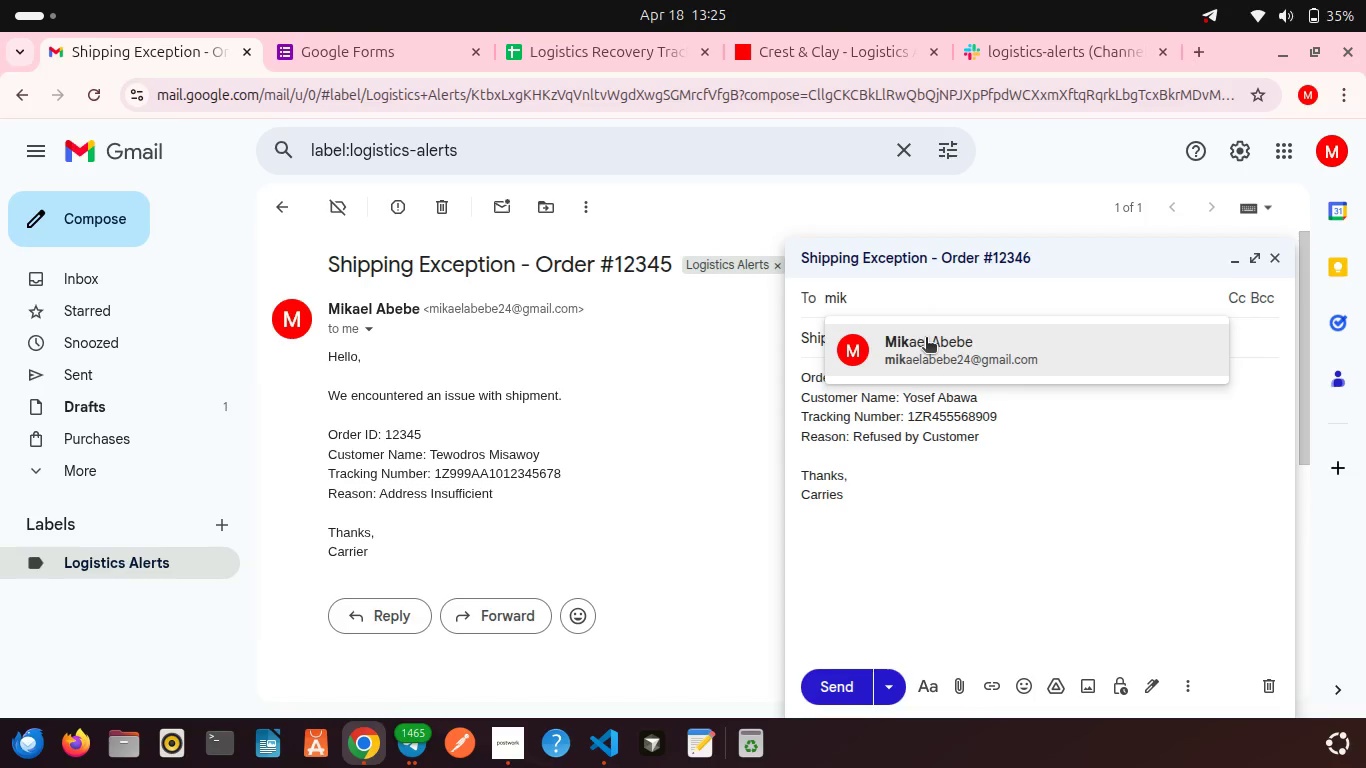 
left_click([926, 339])
 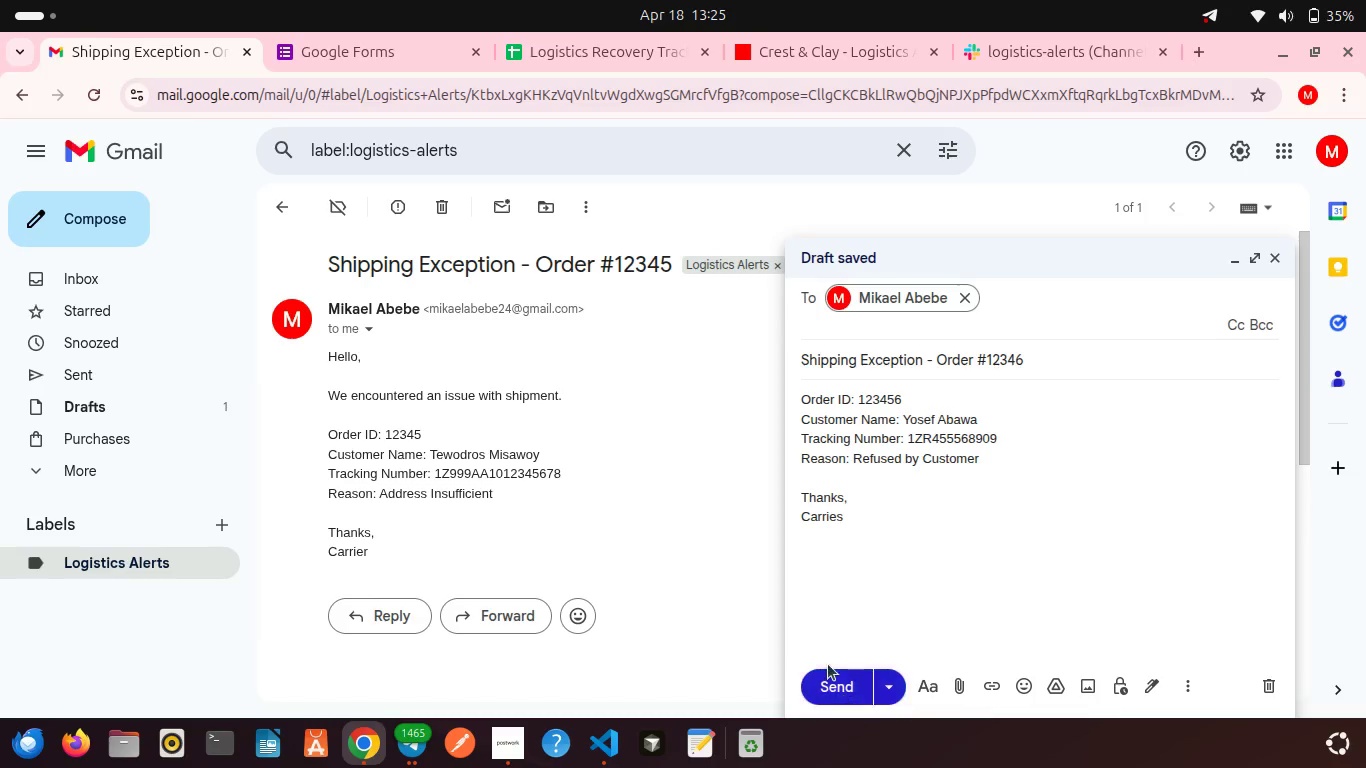 
left_click([828, 664])
 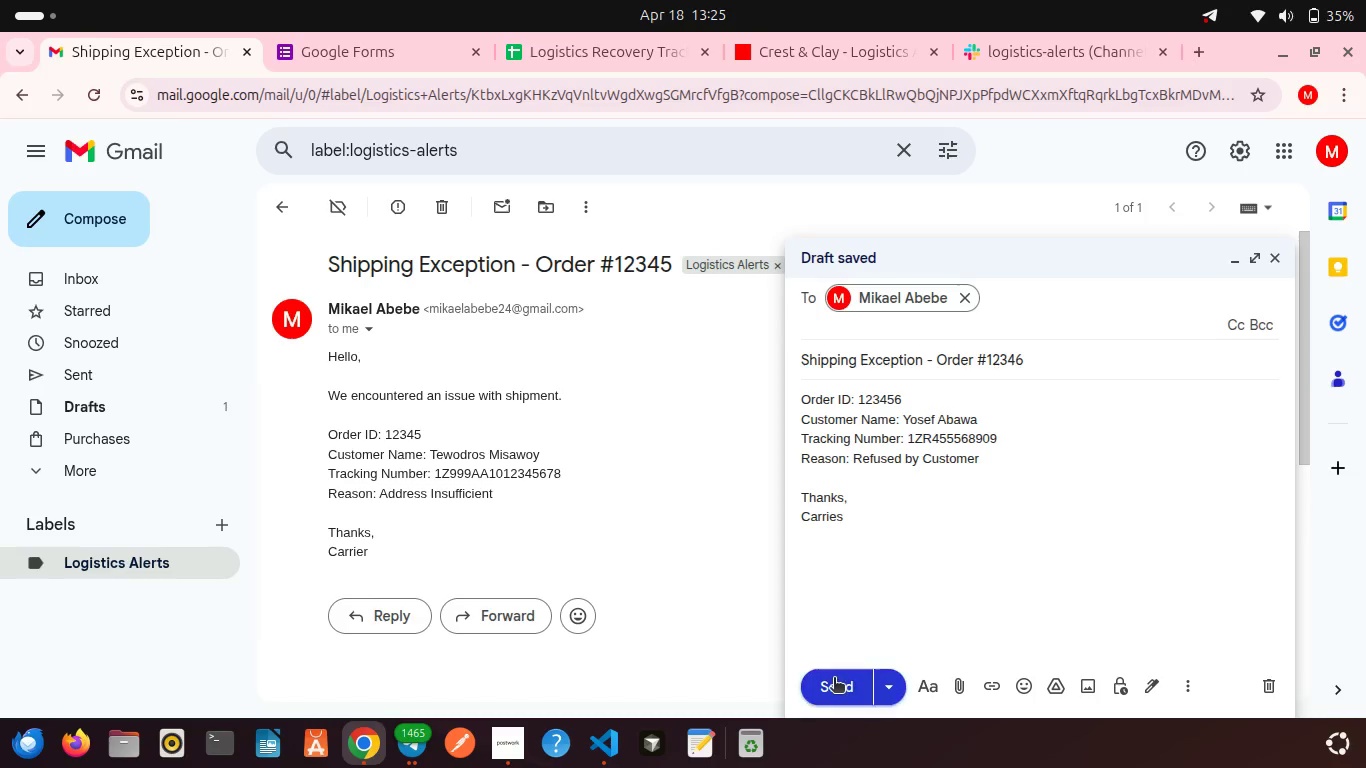 
left_click([835, 683])
 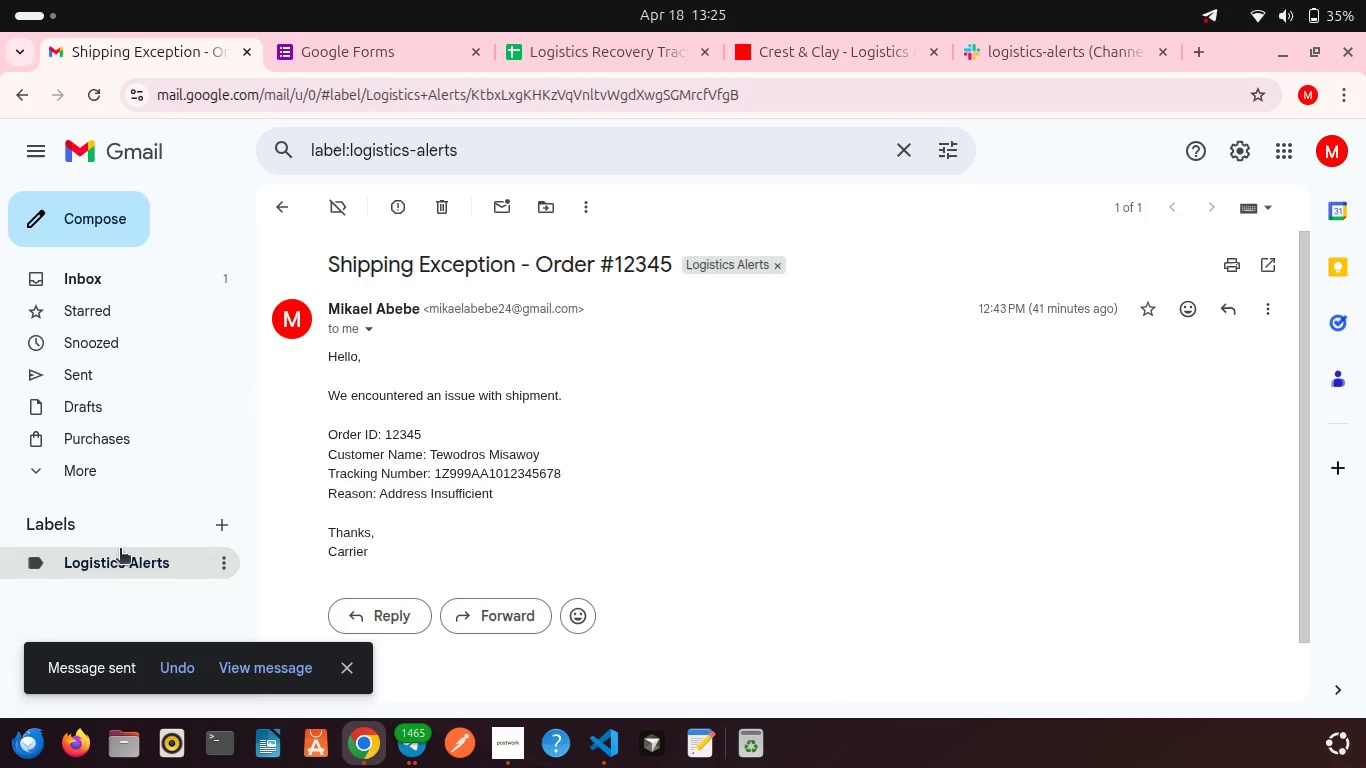 
left_click([122, 553])
 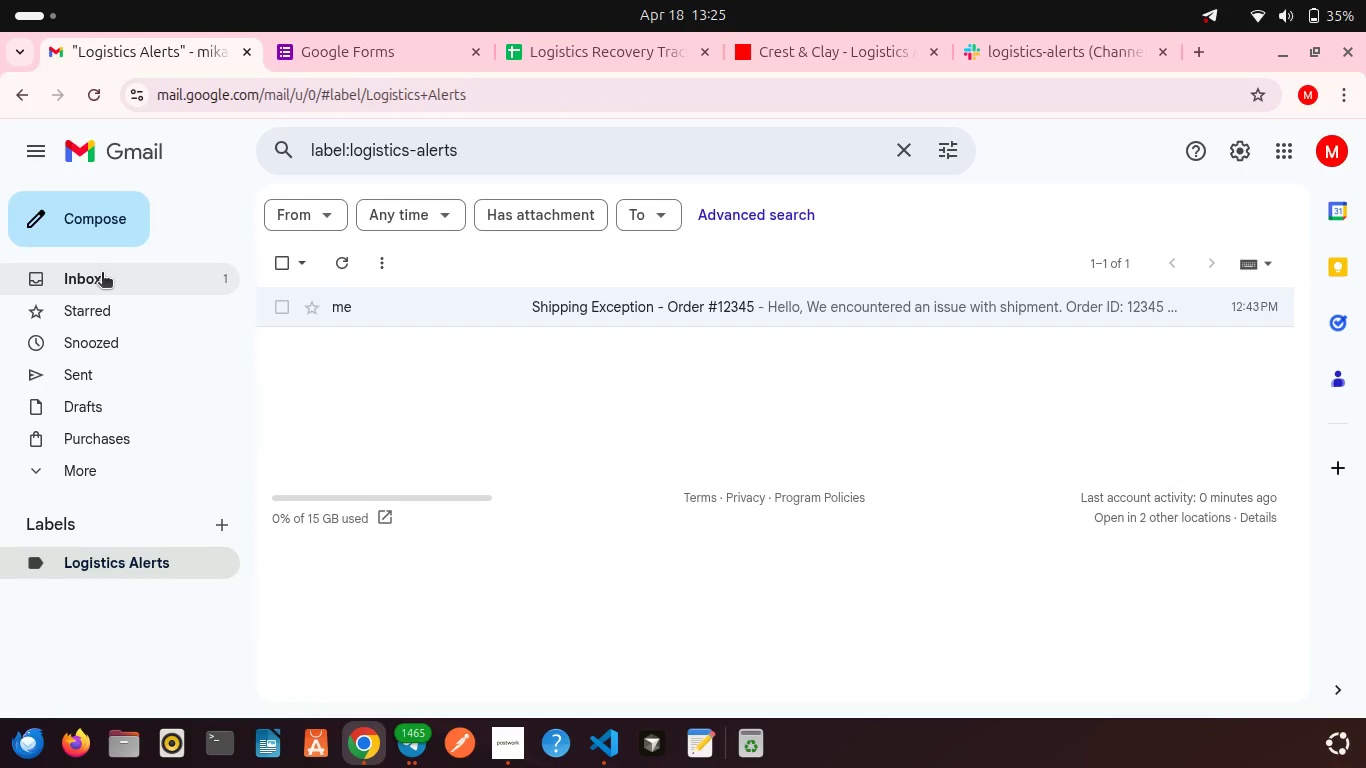 
left_click([102, 274])
 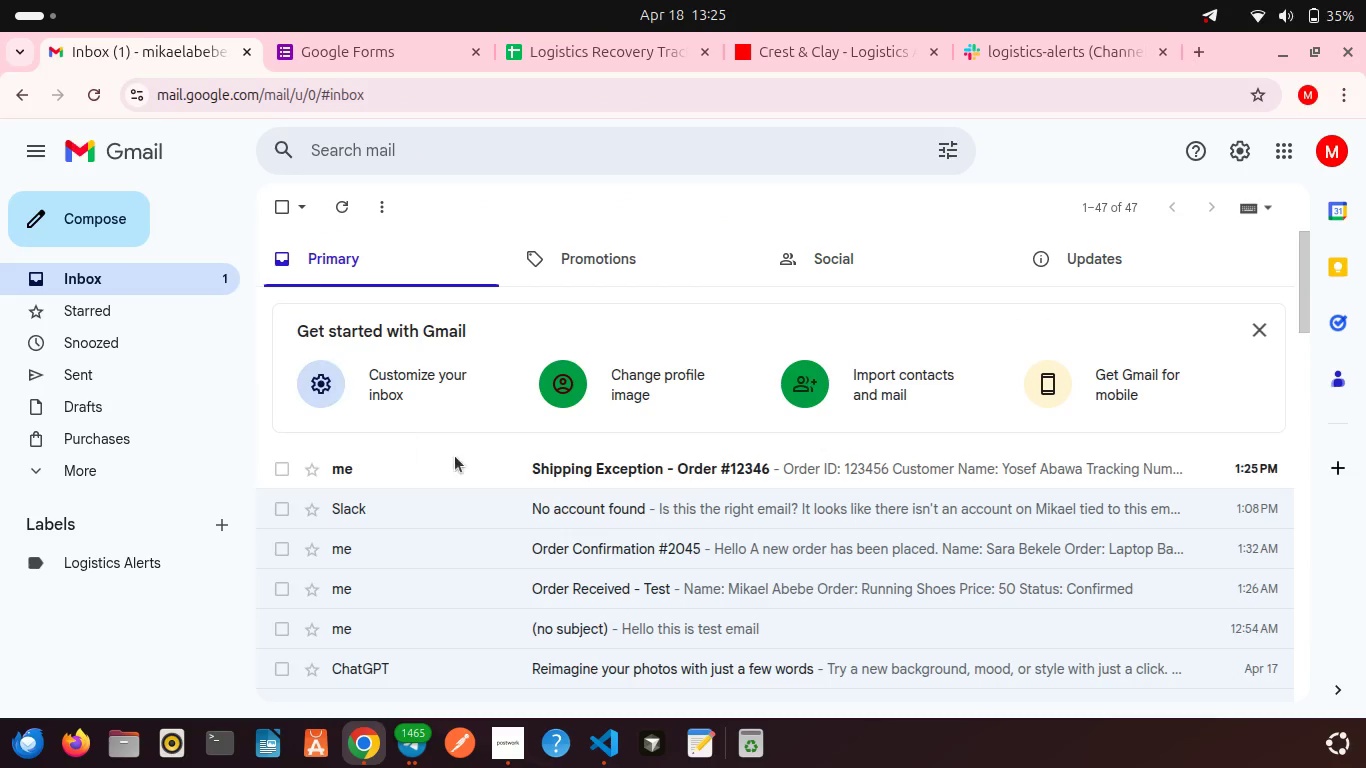 
left_click([445, 464])
 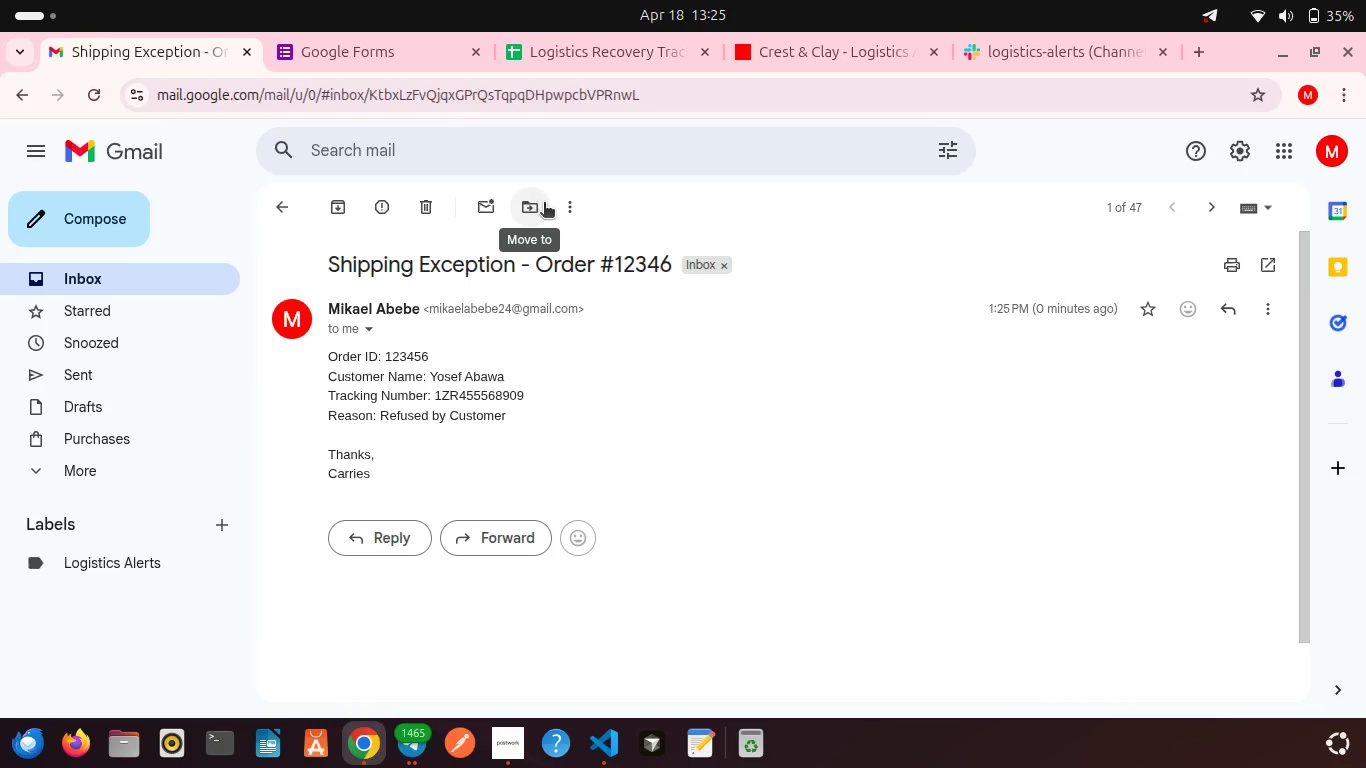 
left_click([542, 204])
 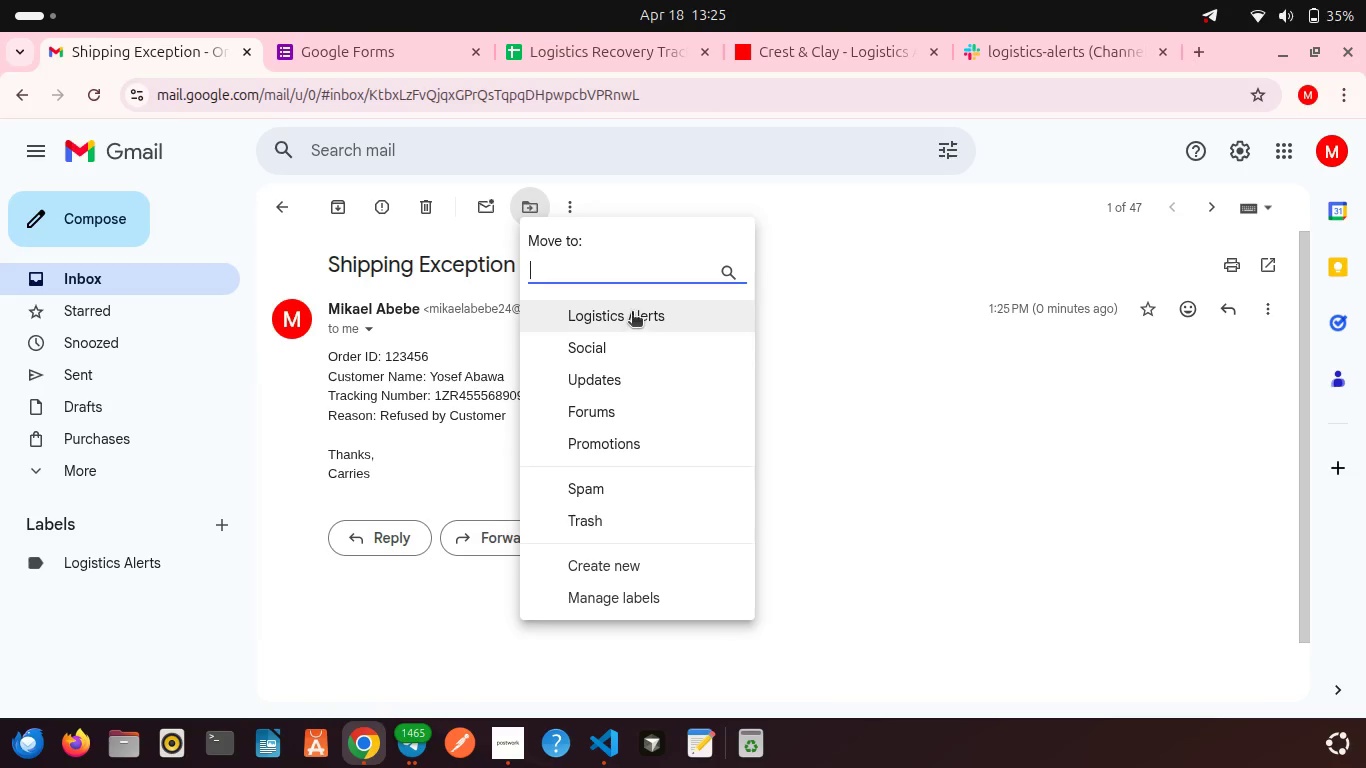 
wait(6.45)
 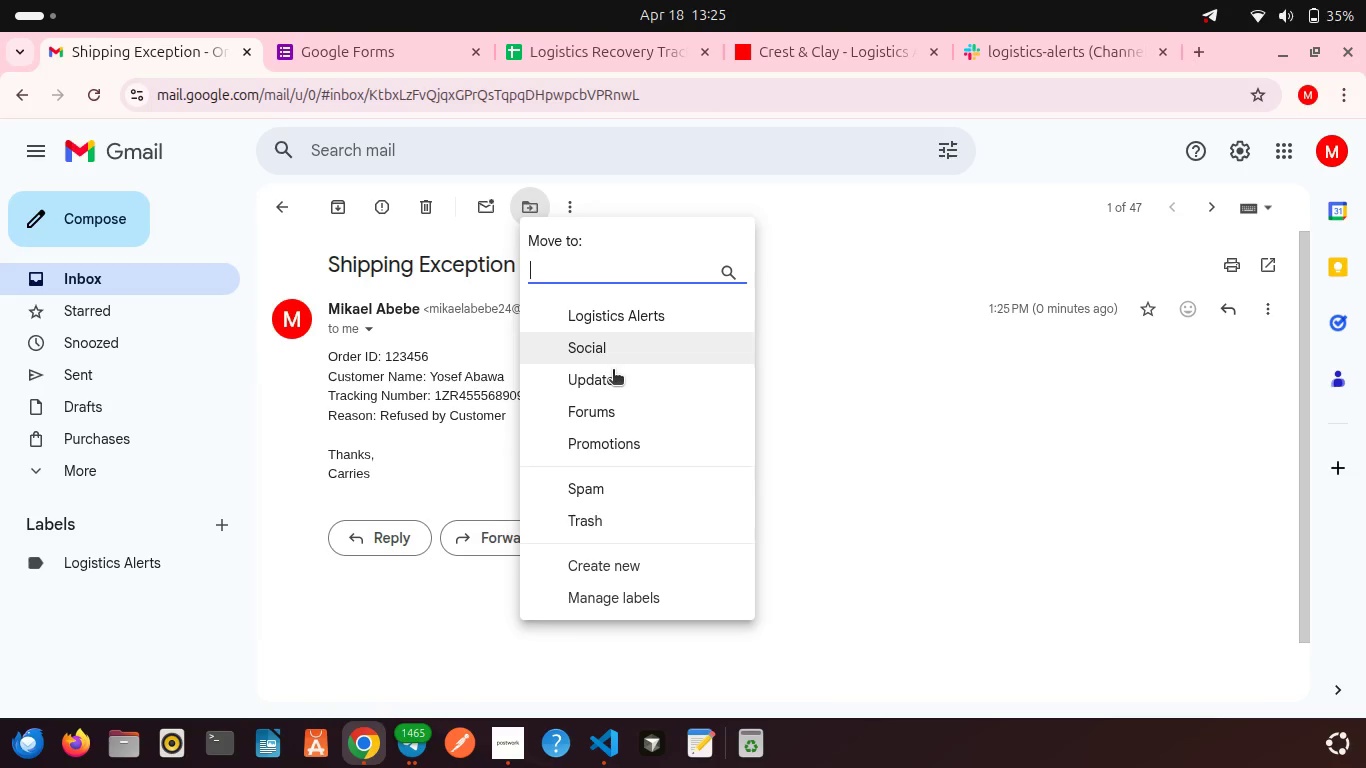 
left_click([631, 314])
 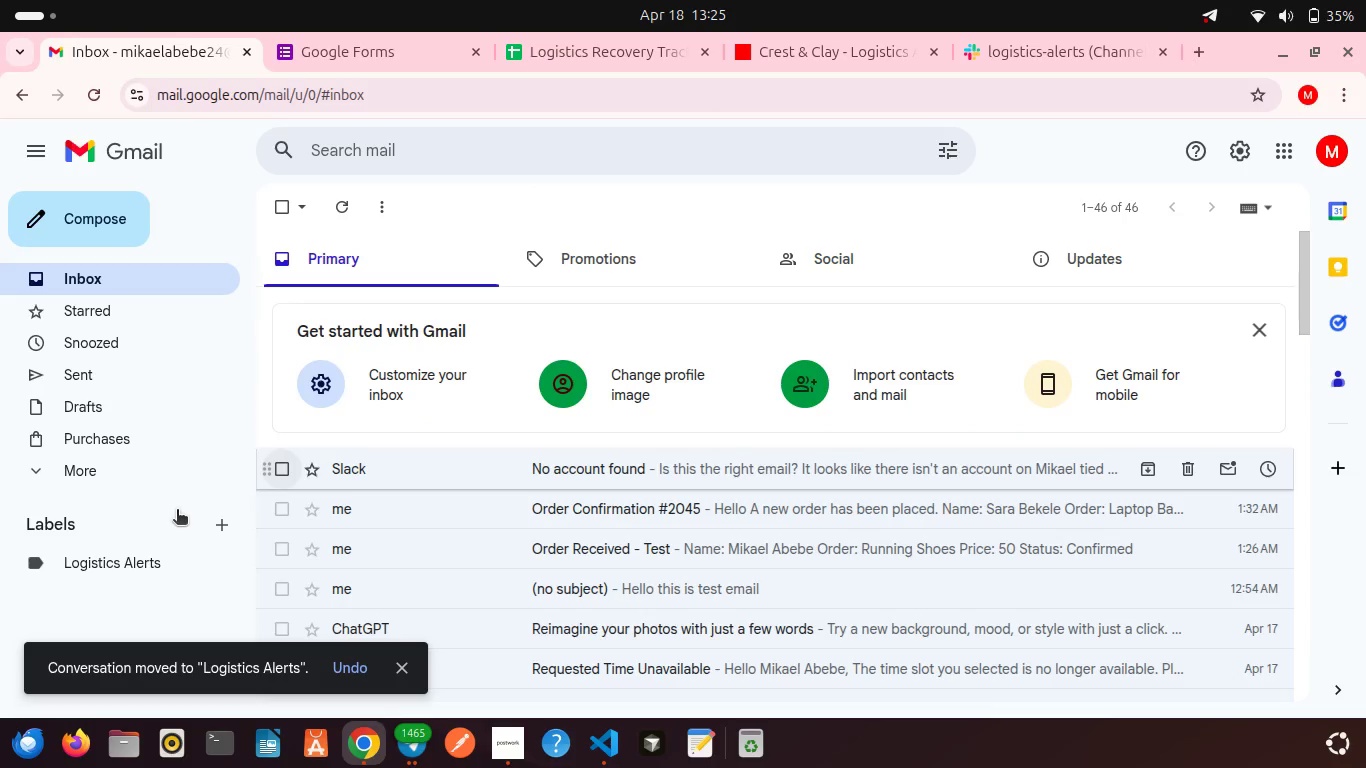 
left_click([119, 570])
 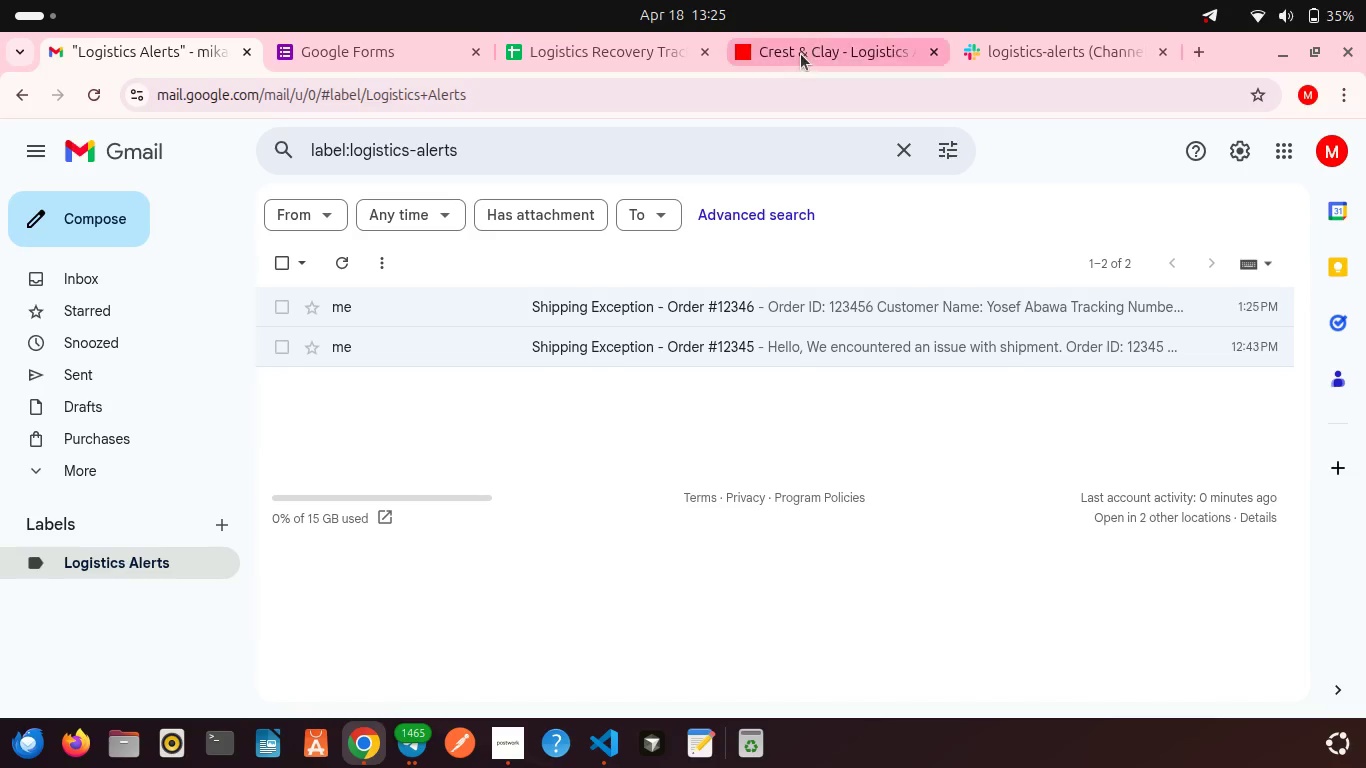 
left_click([801, 54])
 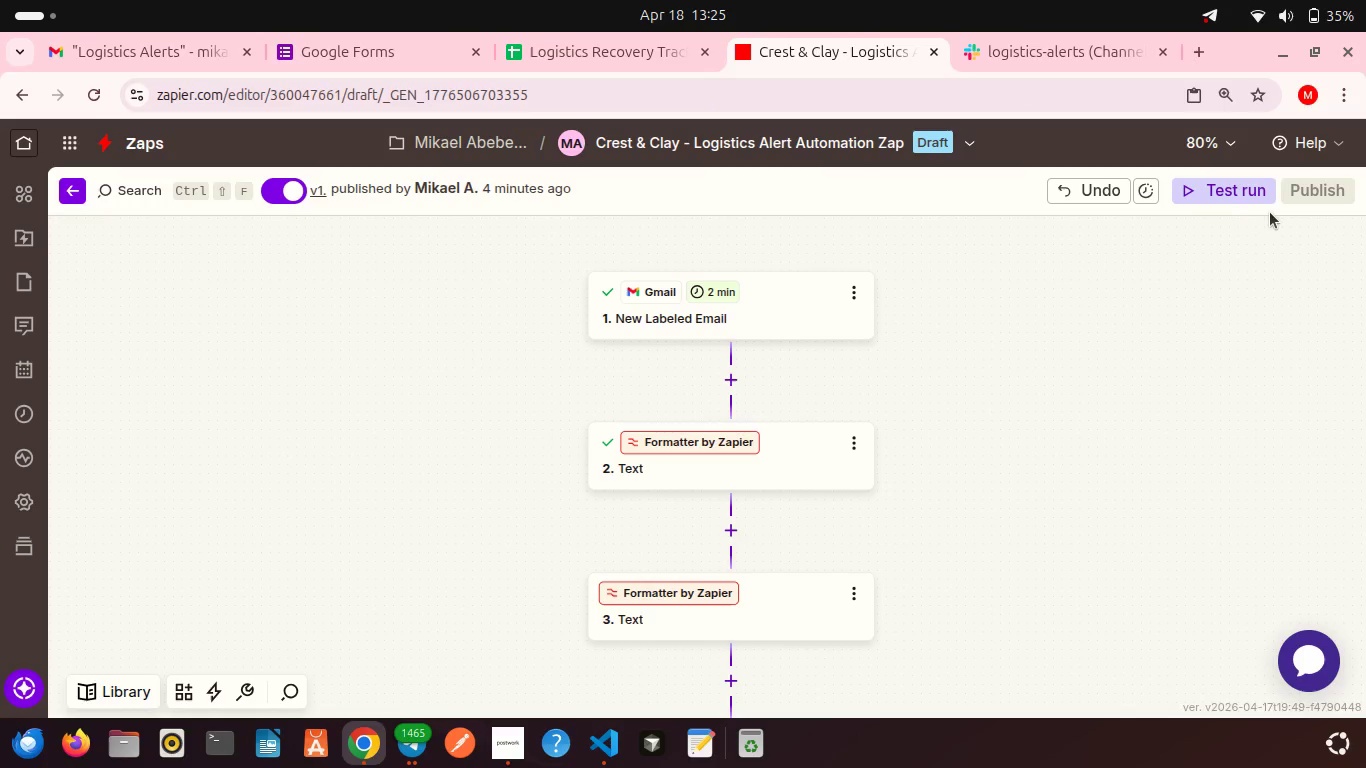 
left_click([1236, 194])
 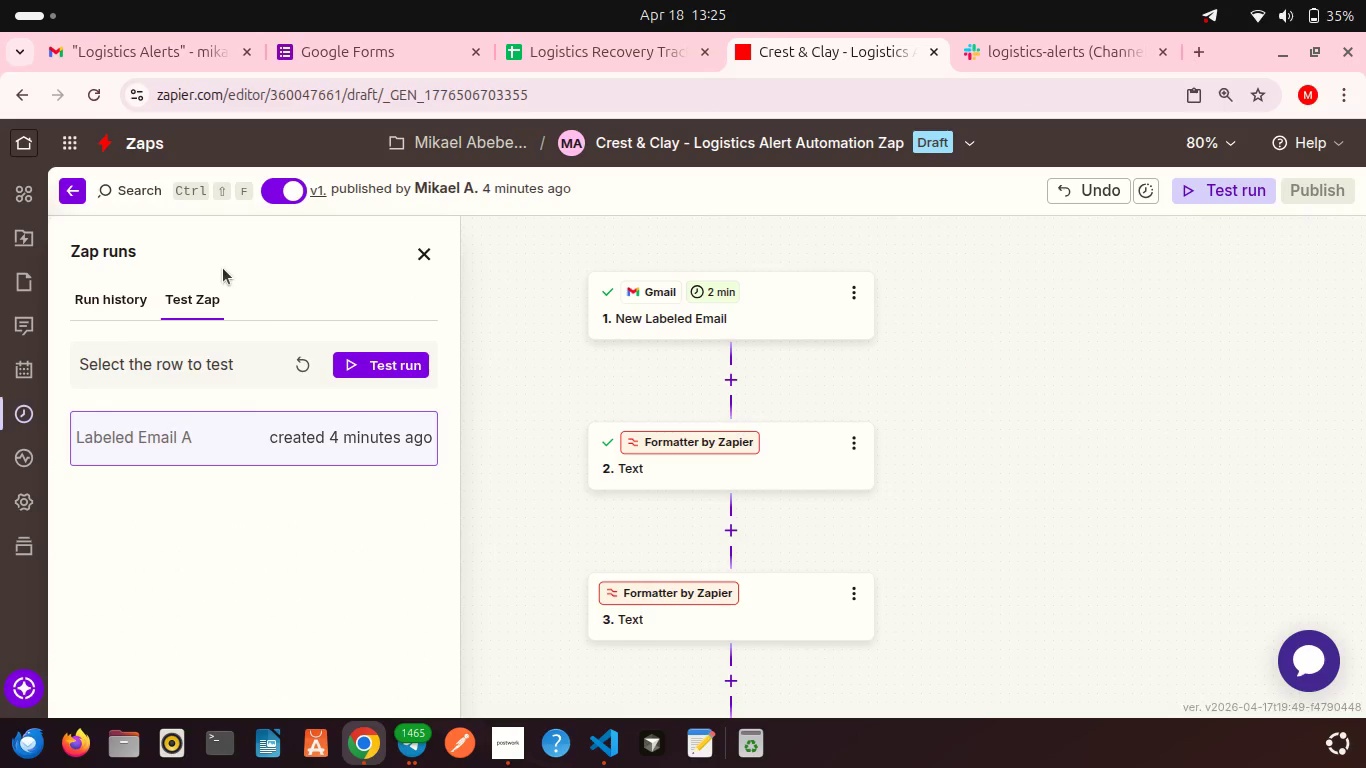 
wait(5.27)
 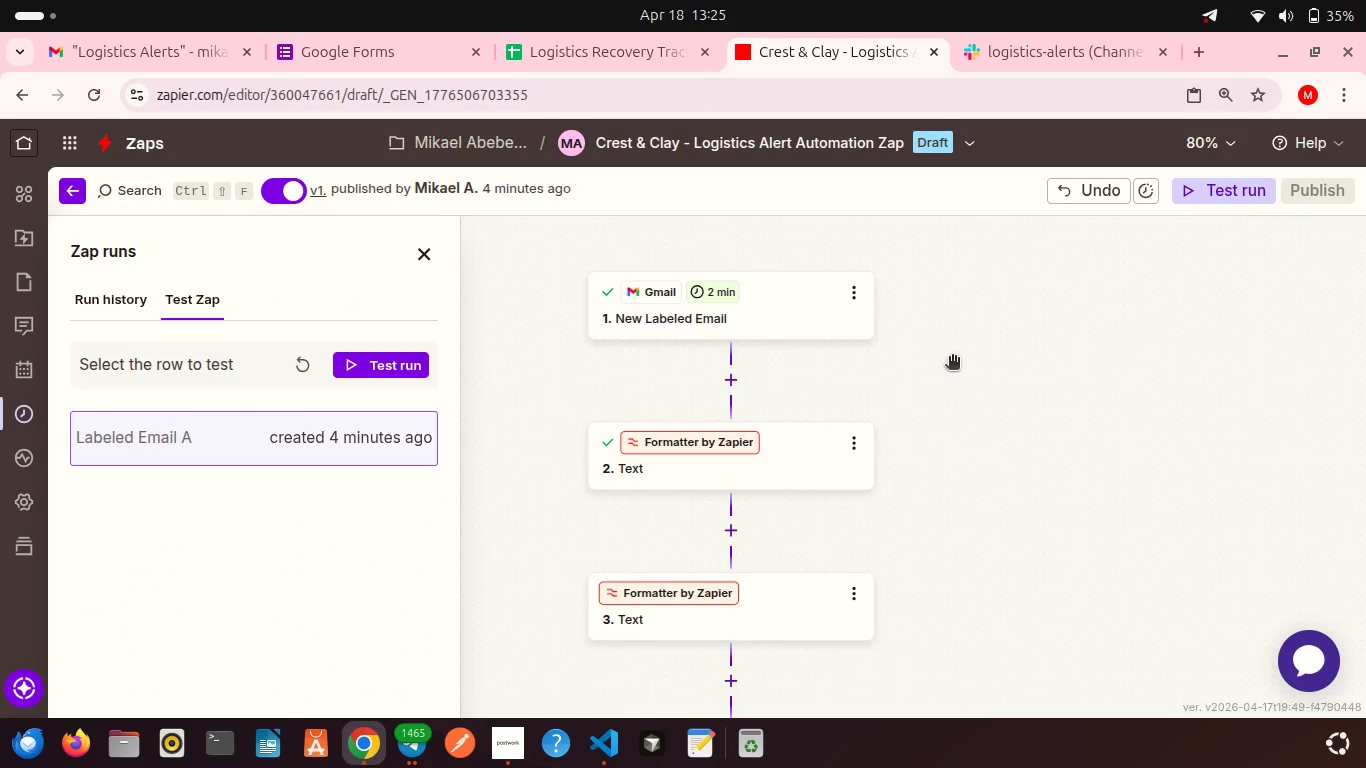 
left_click([309, 366])
 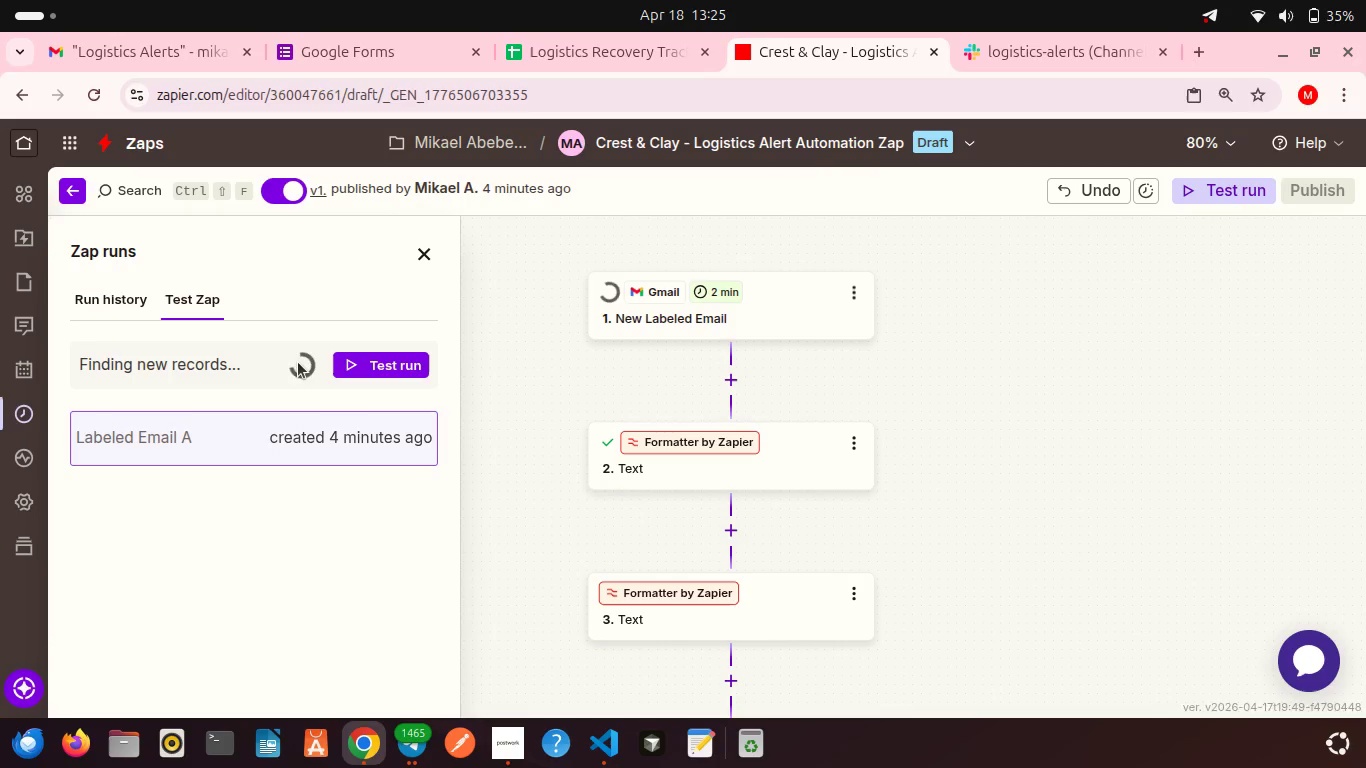 
wait(9.77)
 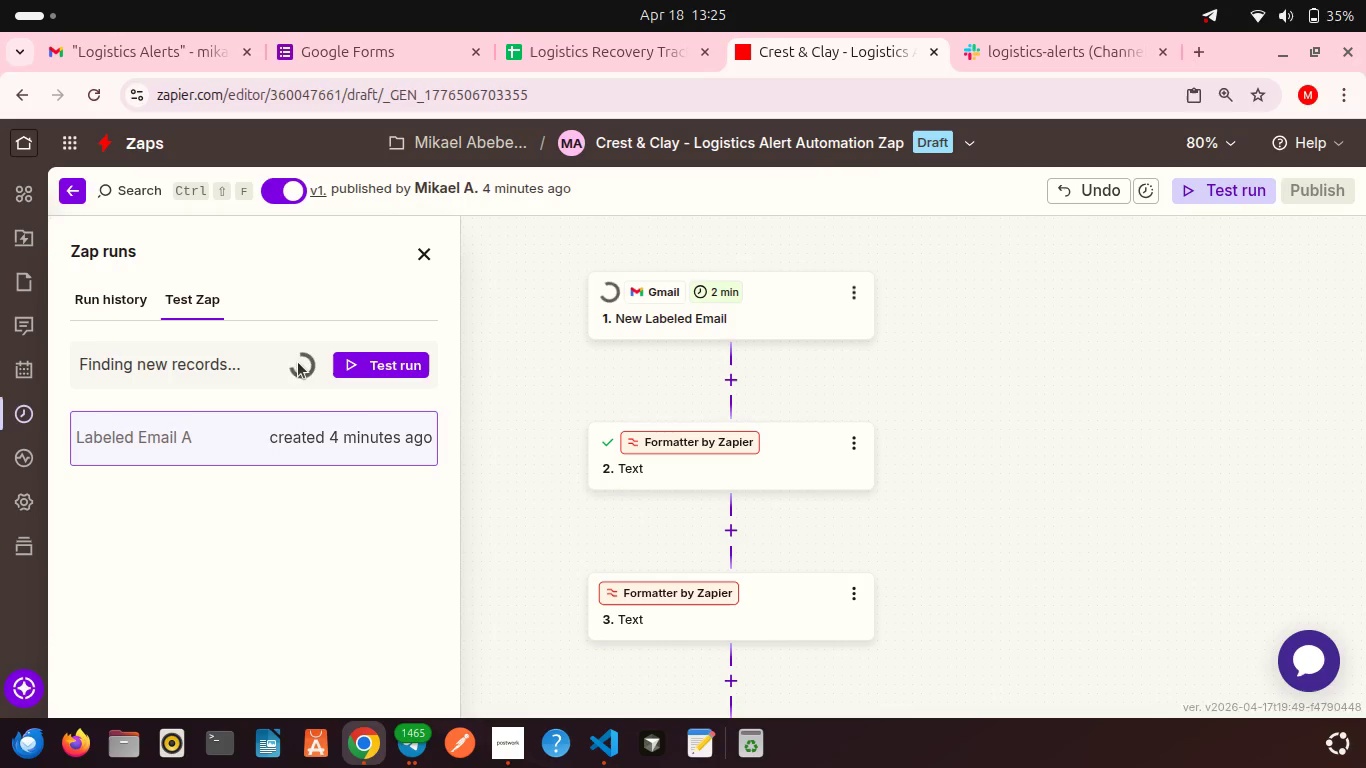 
left_click([329, 448])
 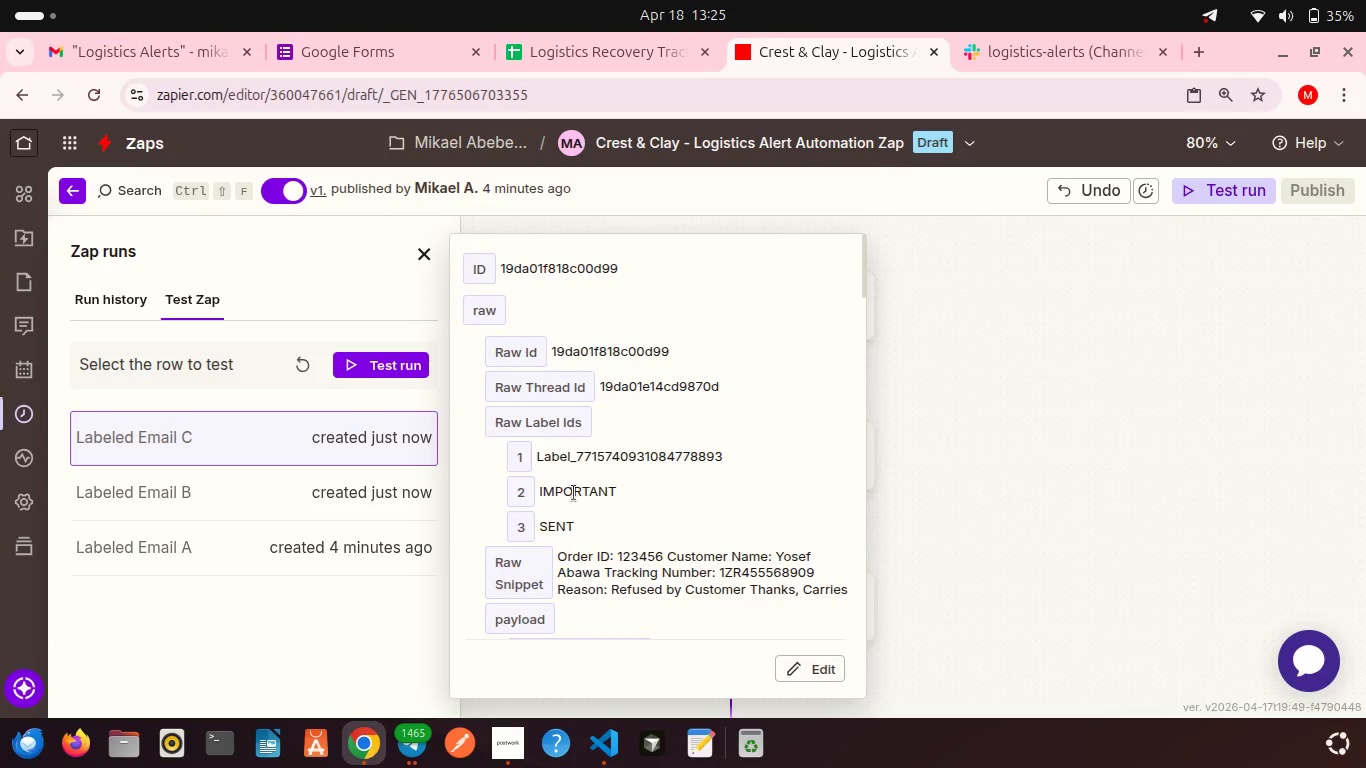 
left_click([343, 591])
 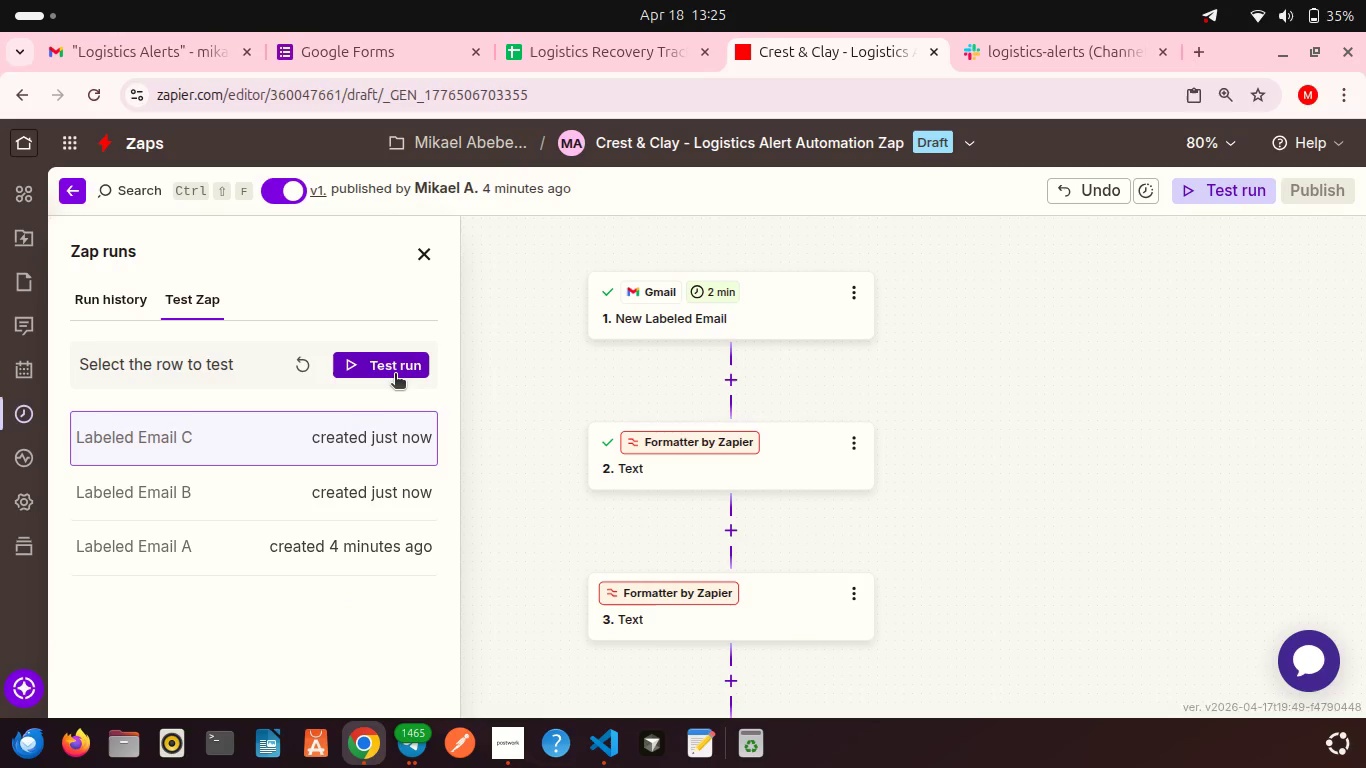 
left_click([395, 375])
 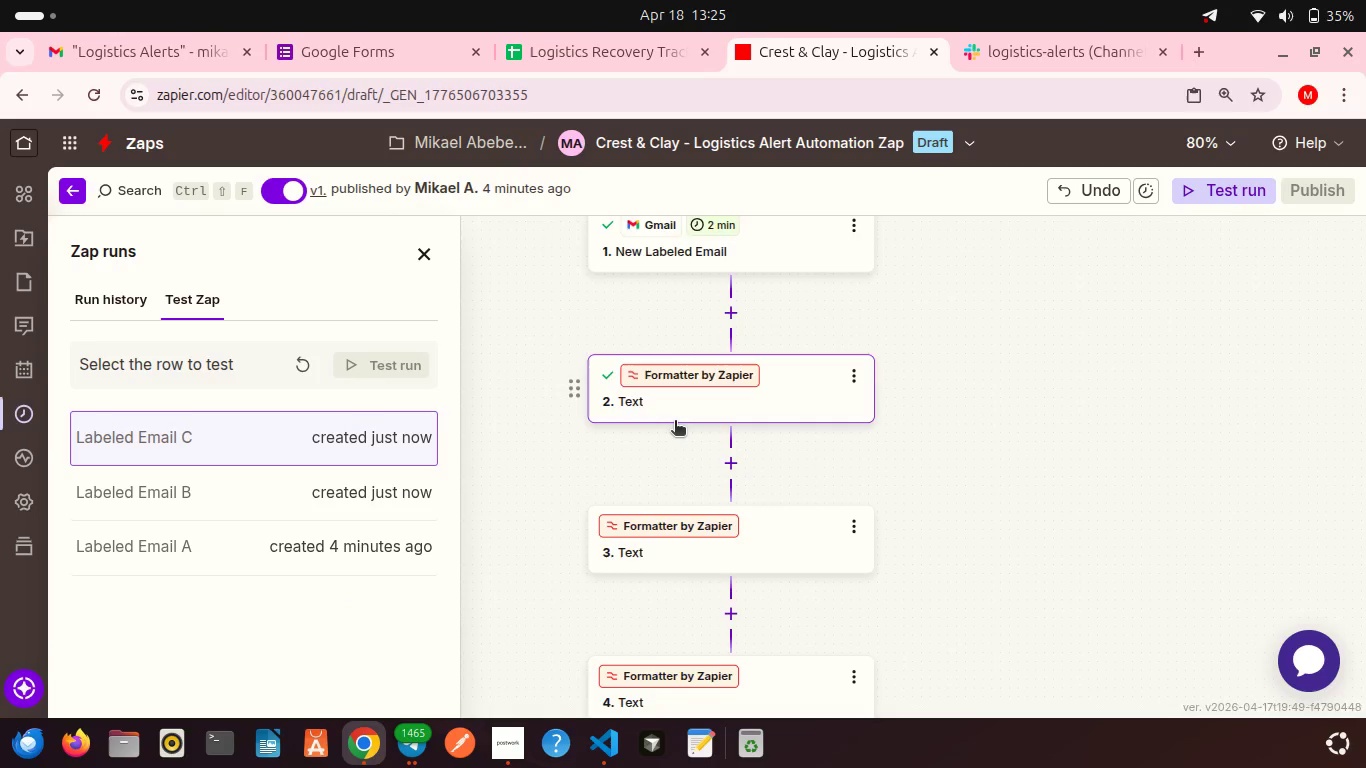 
scroll: coordinate [704, 462], scroll_direction: down, amount: 20.0
 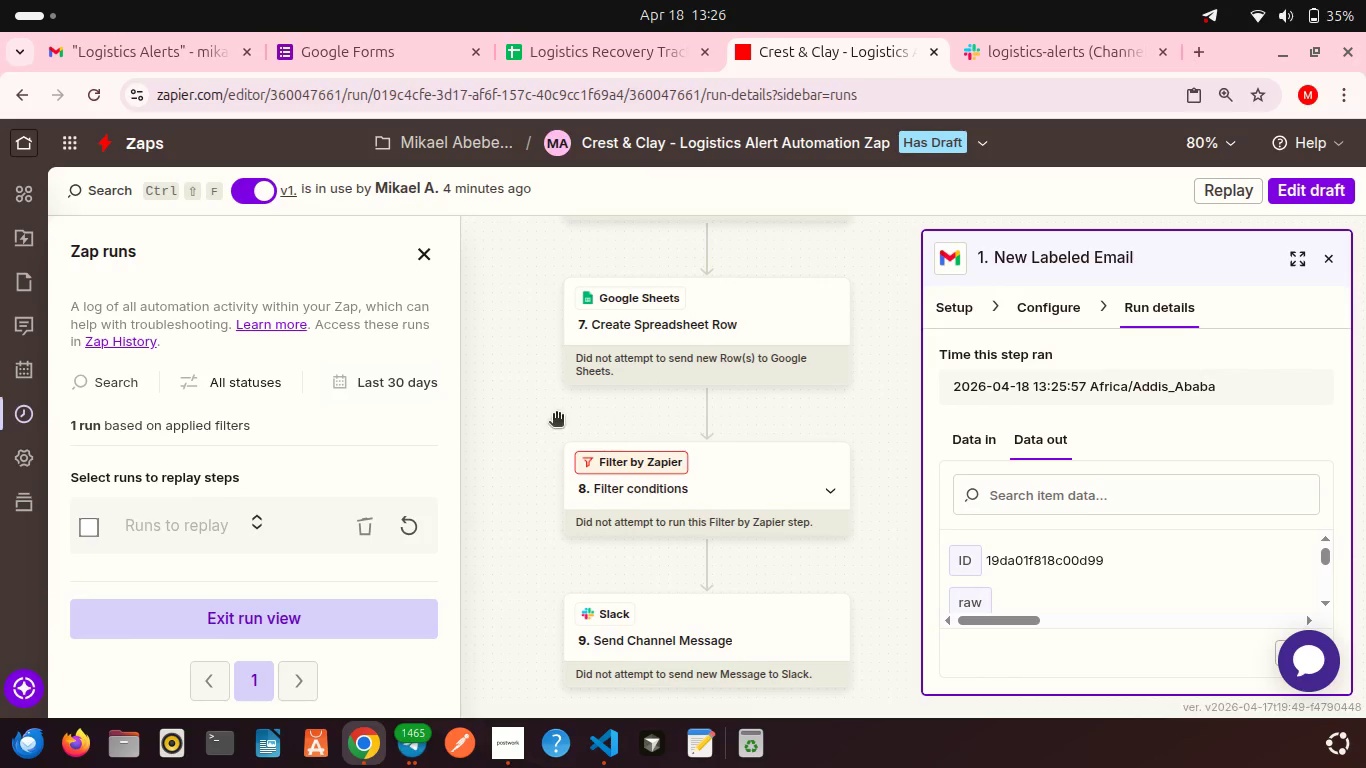 
scroll: coordinate [556, 415], scroll_direction: up, amount: 19.0
 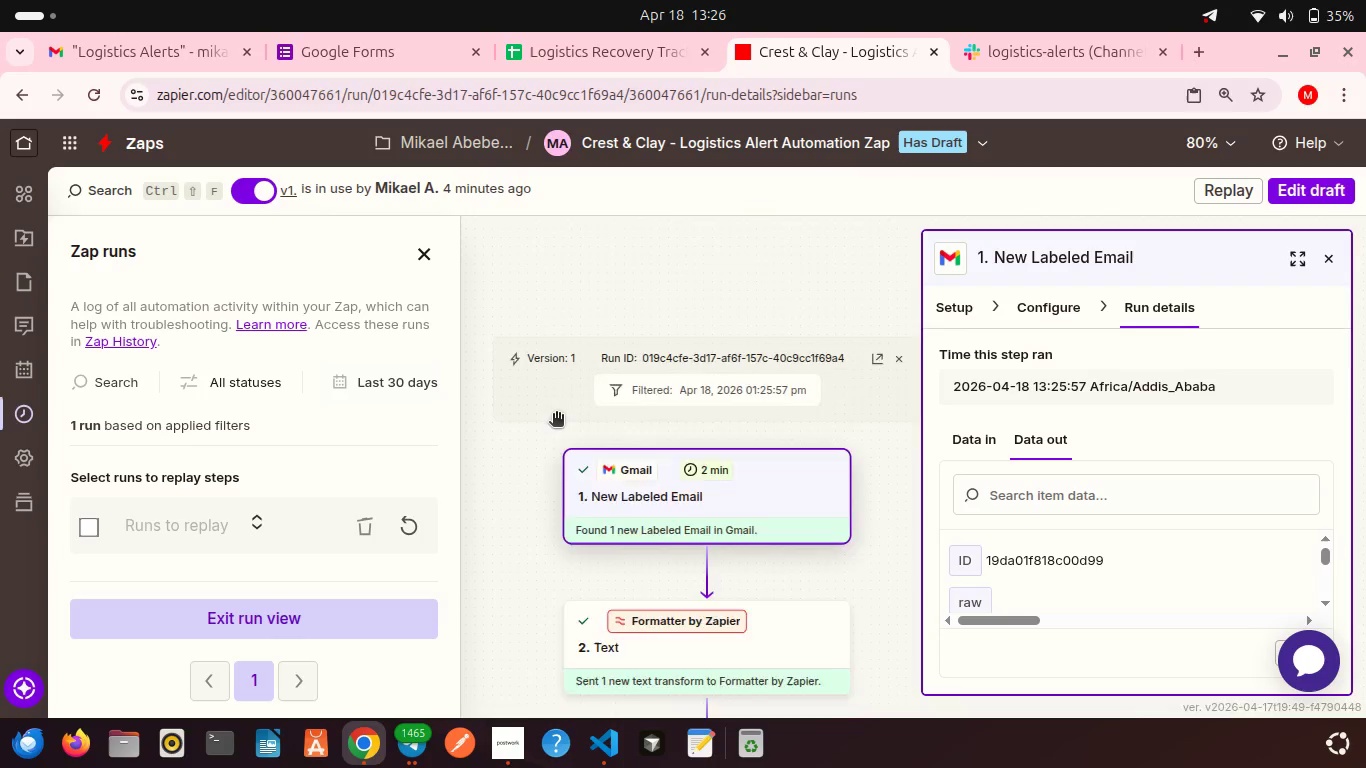 
scroll: coordinate [556, 415], scroll_direction: down, amount: 18.0
 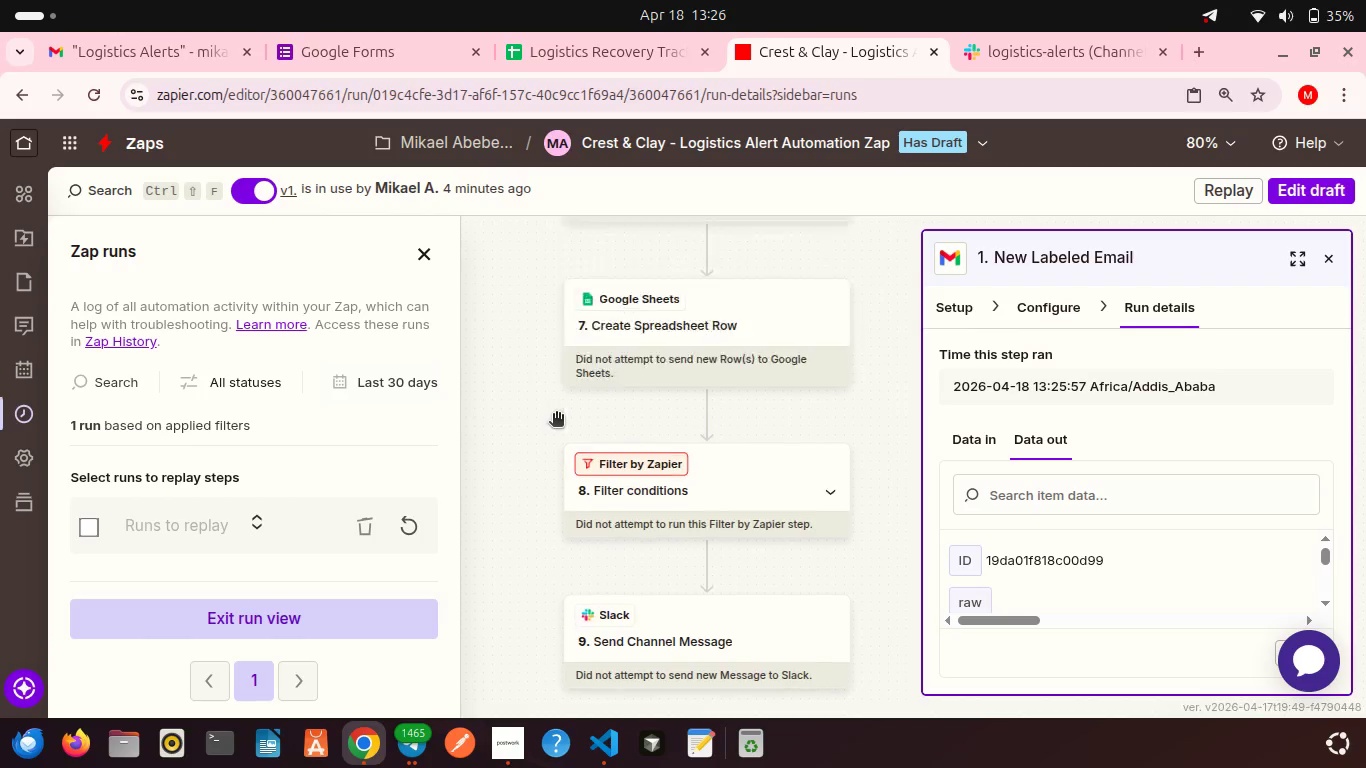 
scroll: coordinate [556, 415], scroll_direction: up, amount: 7.0
 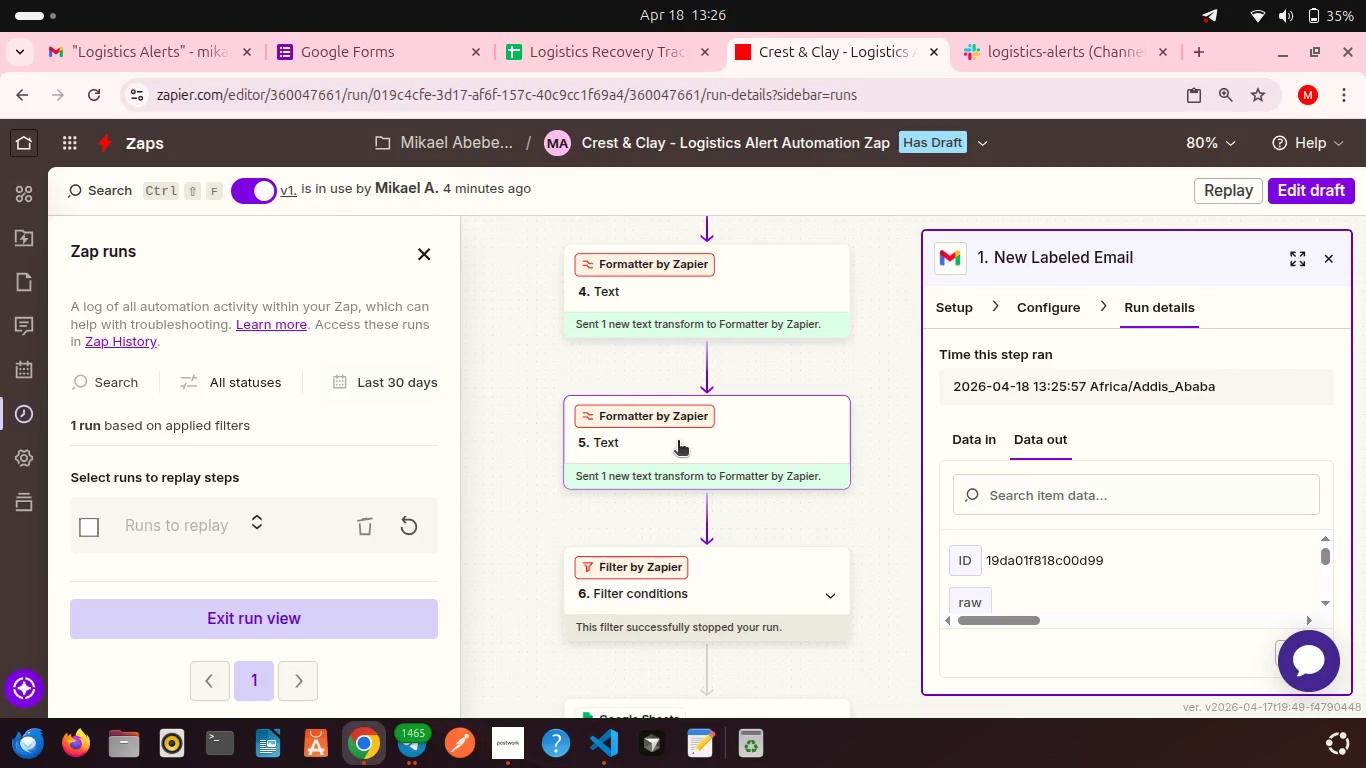 
left_click([678, 442])
 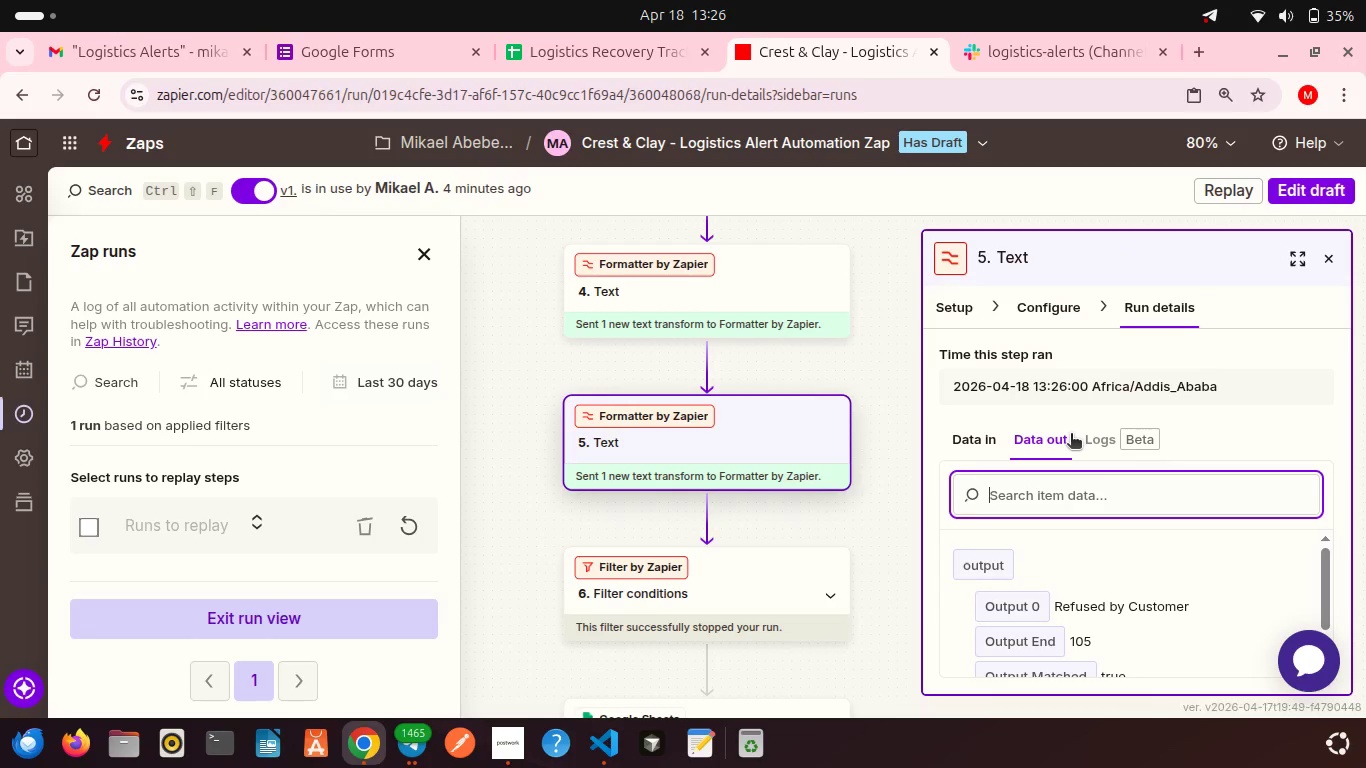 
scroll: coordinate [1064, 534], scroll_direction: down, amount: 16.0
 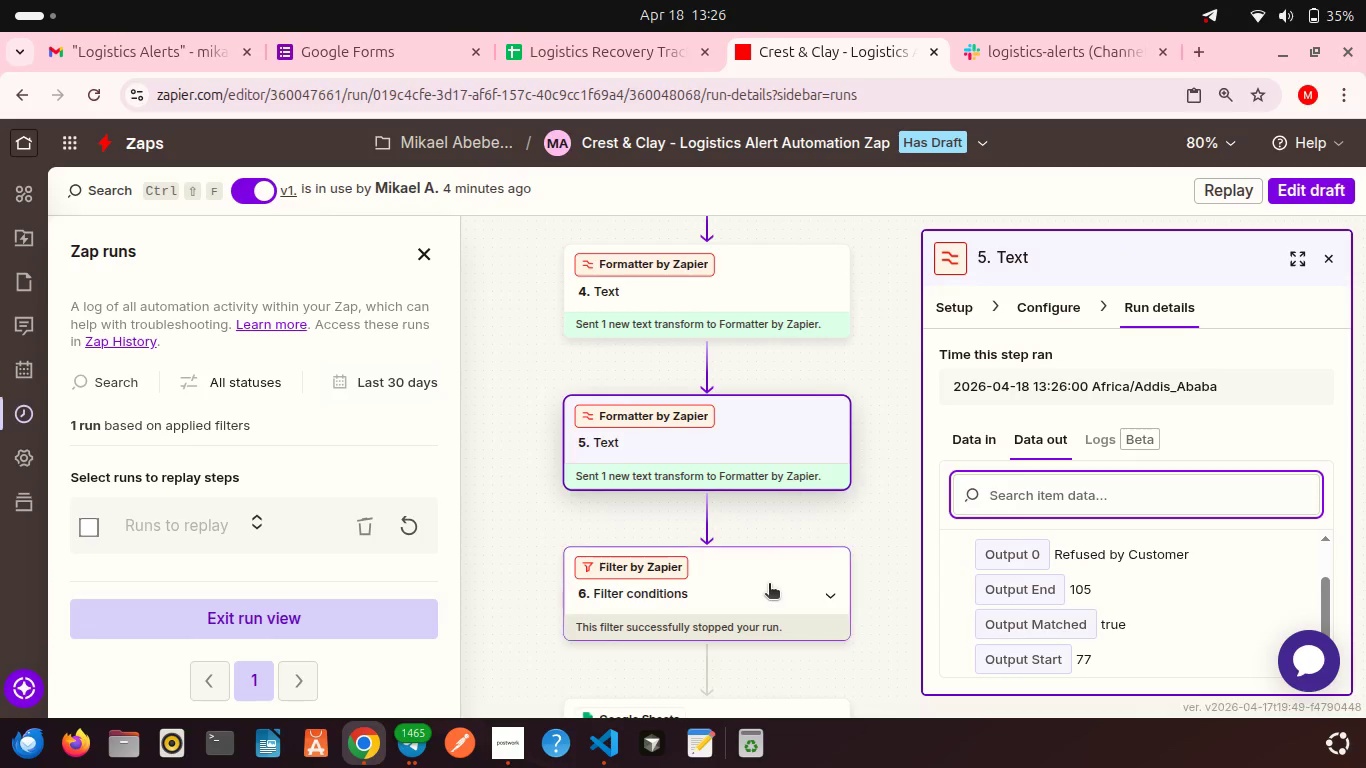 
left_click([769, 585])
 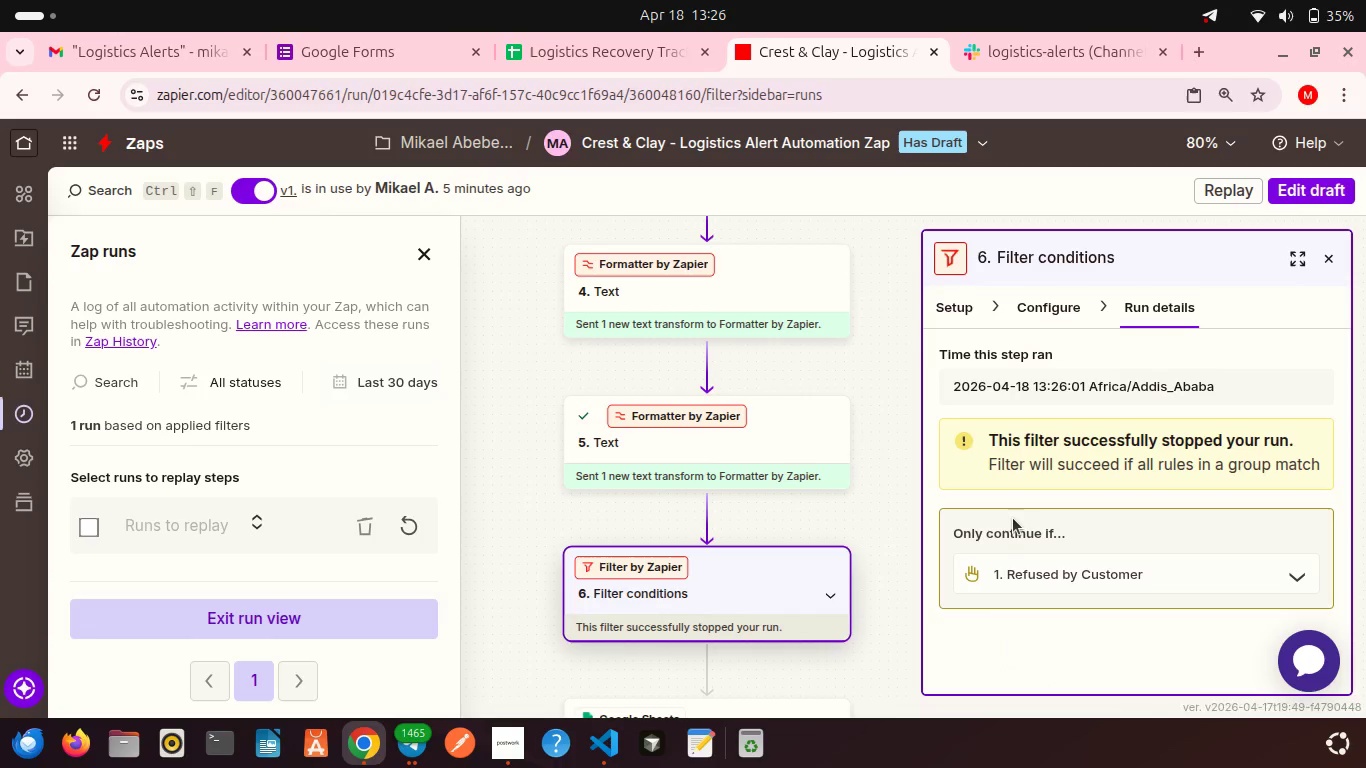 
scroll: coordinate [1013, 518], scroll_direction: down, amount: 4.0
 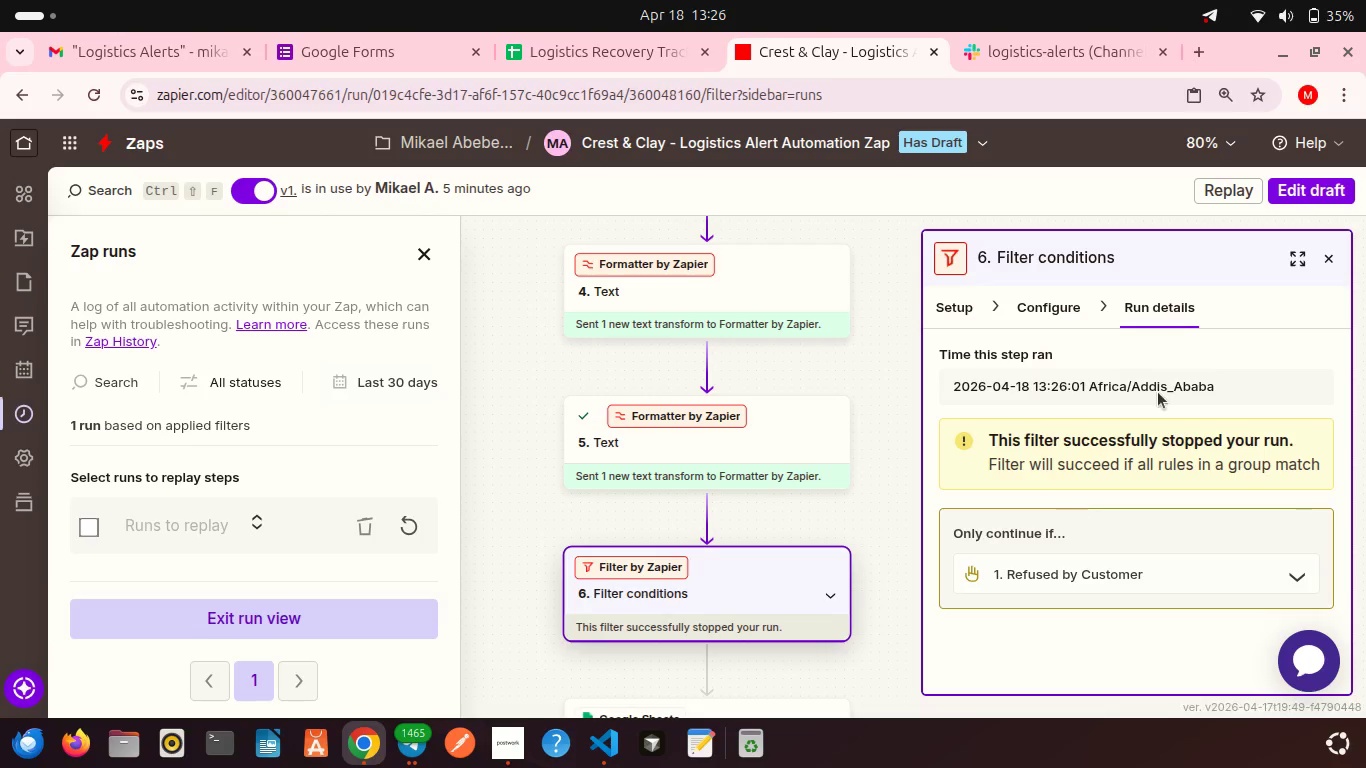 
wait(5.84)
 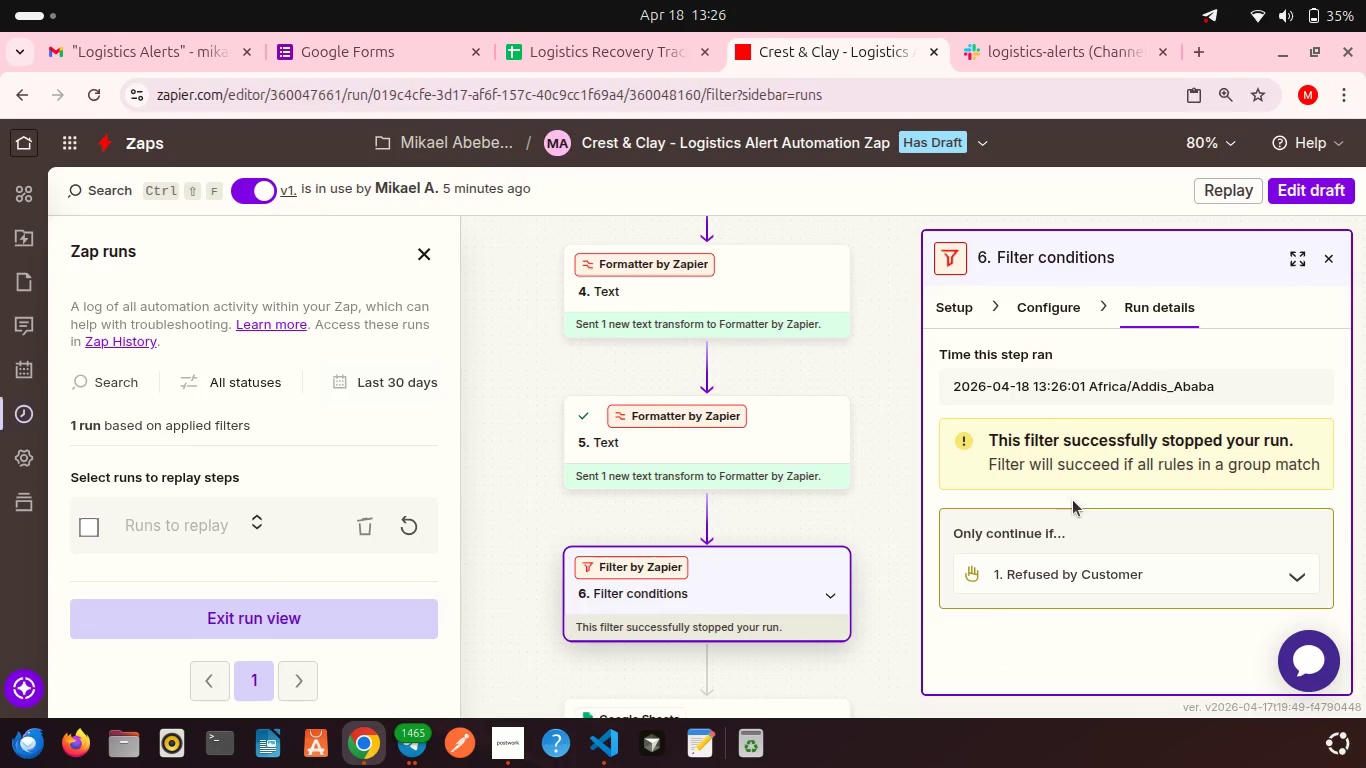 
left_click([1301, 184])
 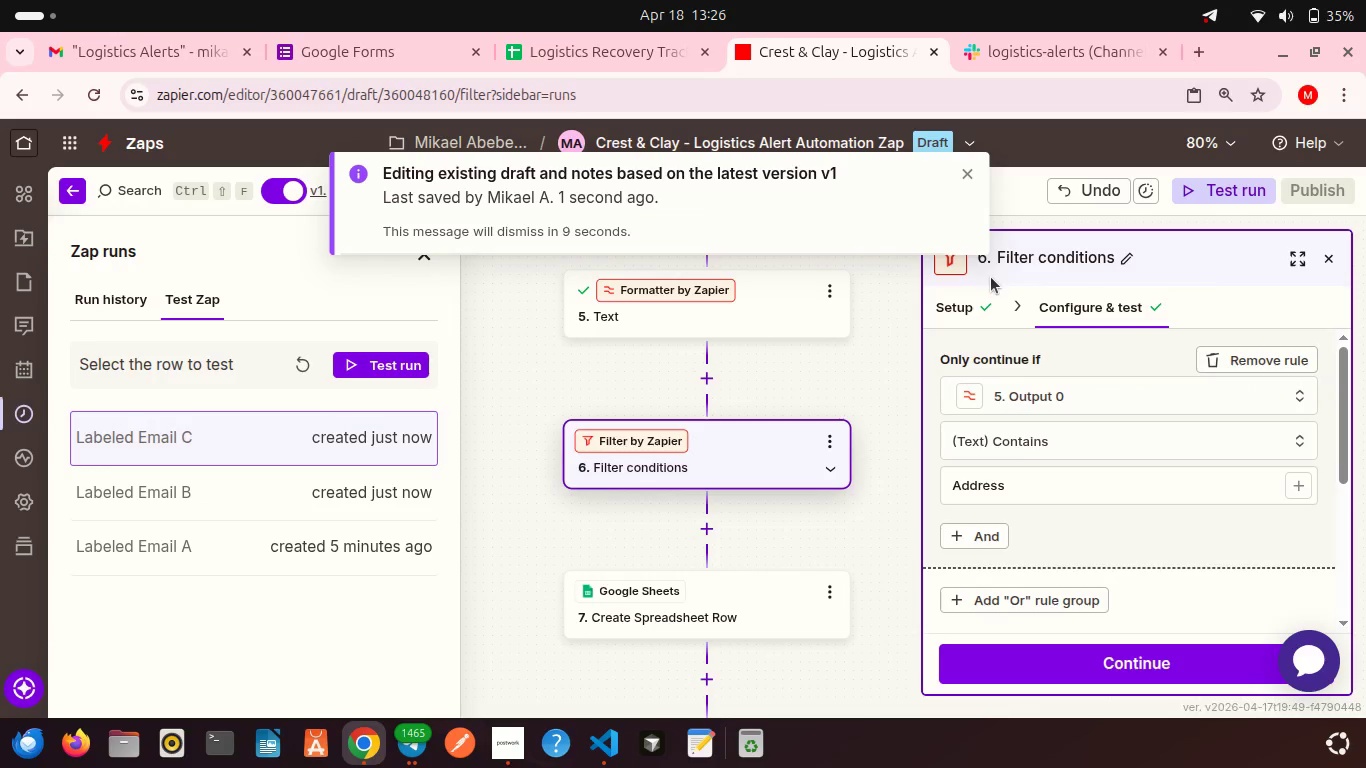 
wait(5.34)
 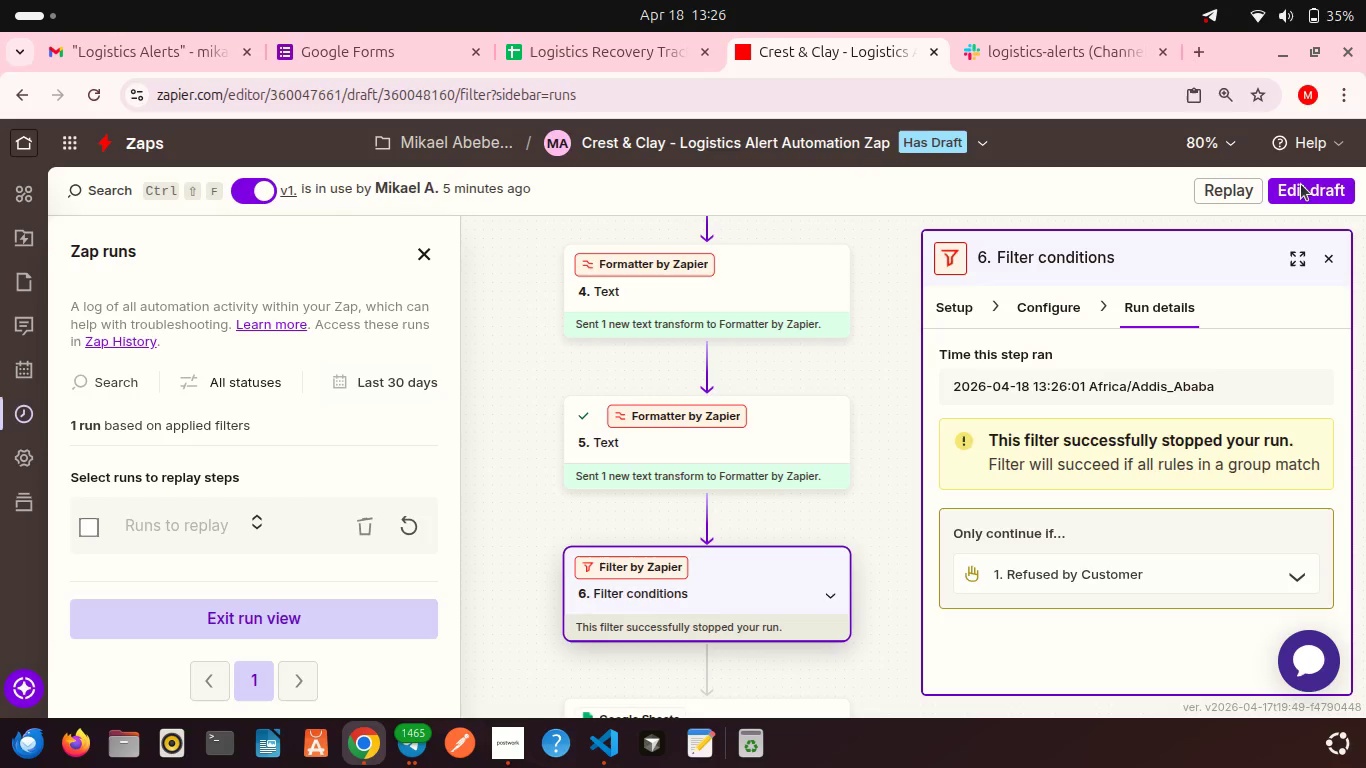 
scroll: coordinate [1030, 511], scroll_direction: down, amount: 10.0
 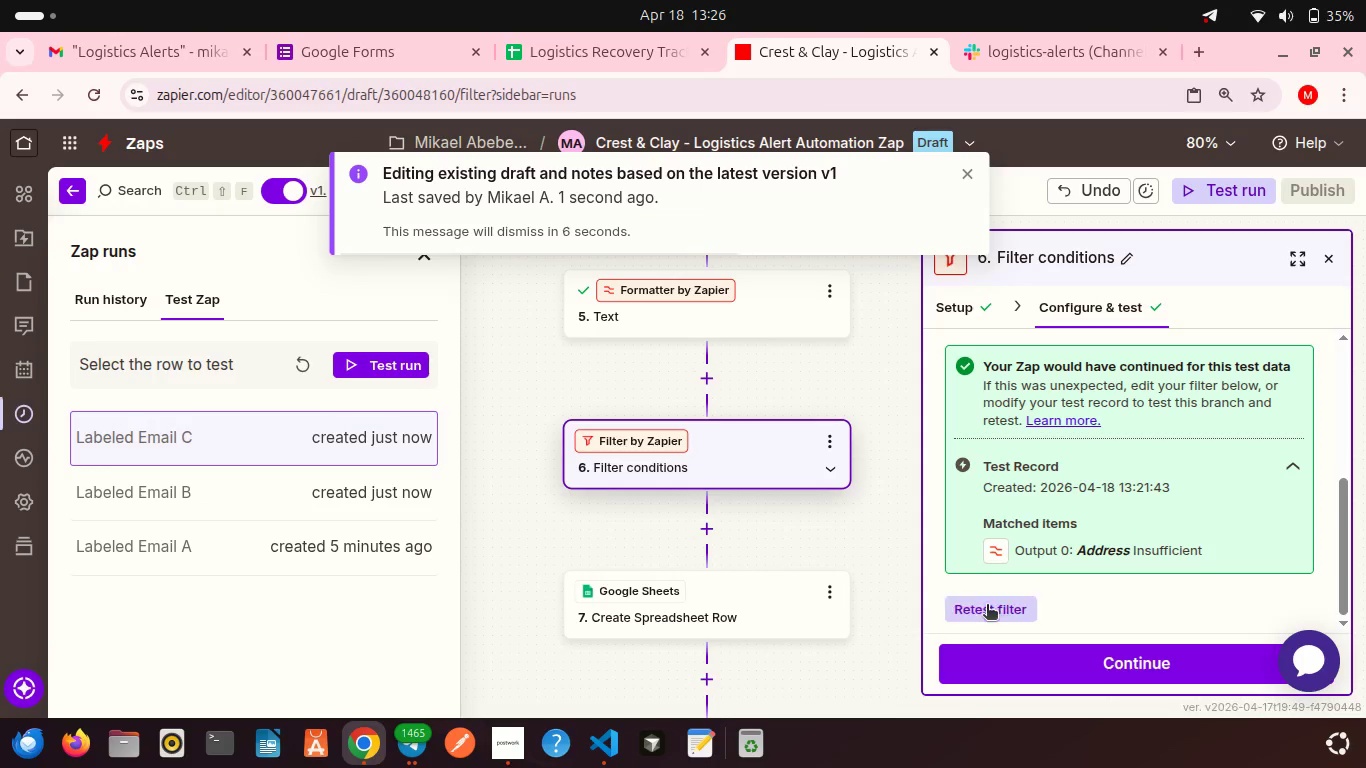 
left_click([987, 606])
 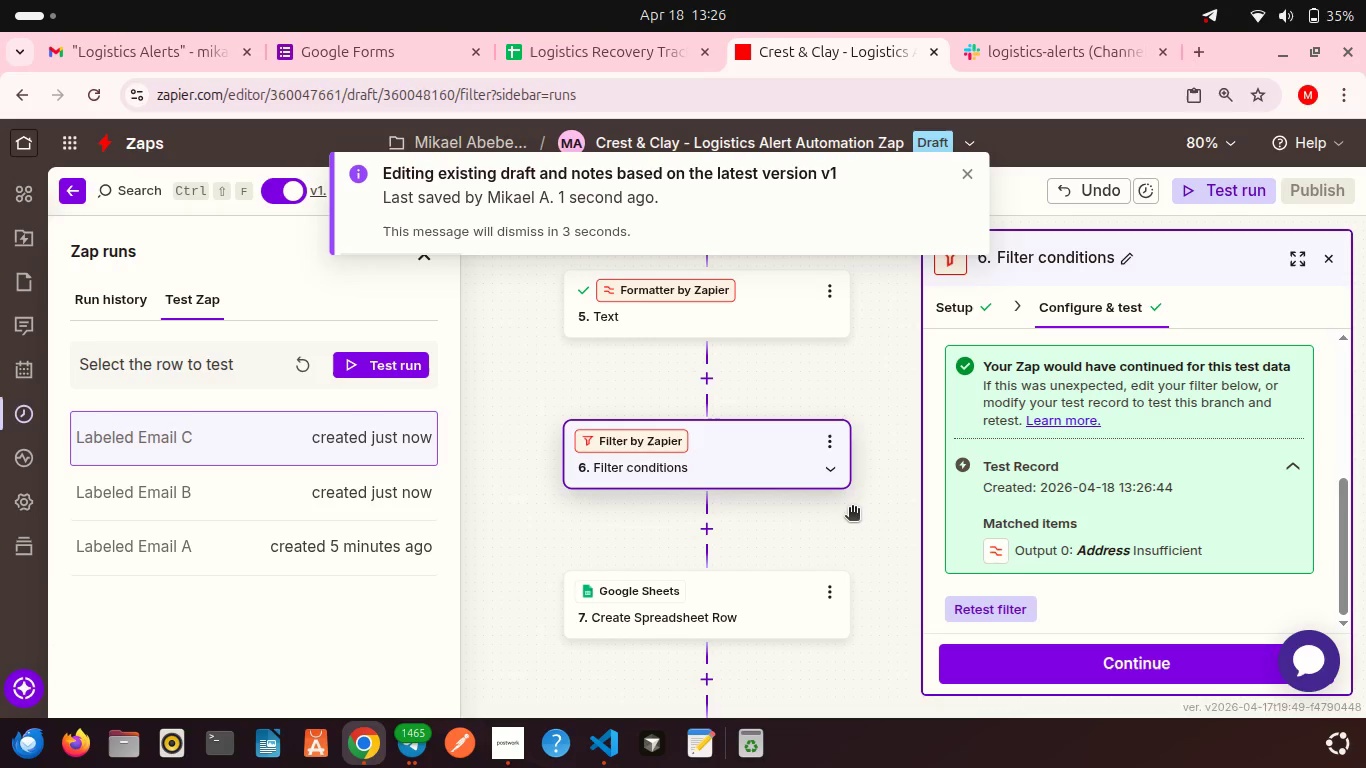 
scroll: coordinate [808, 538], scroll_direction: down, amount: 4.0
 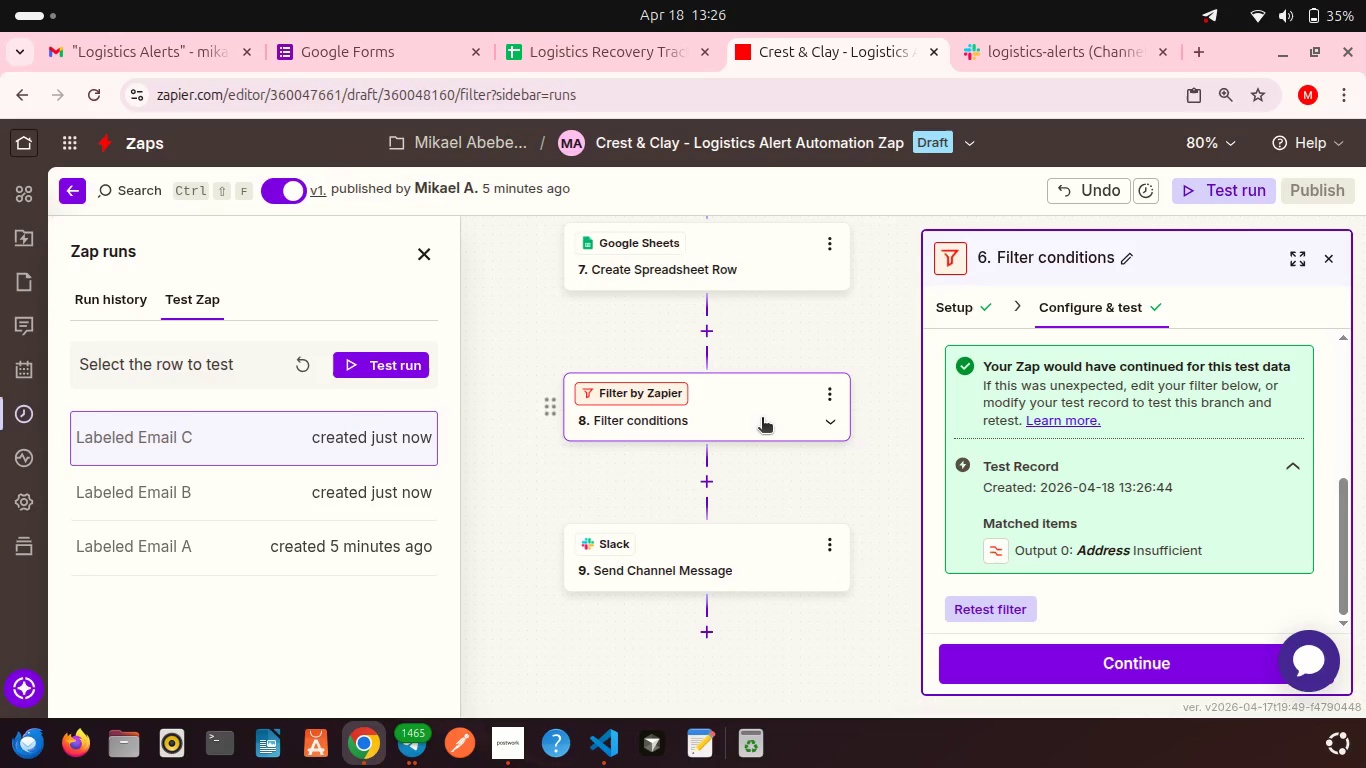 
left_click([762, 419])
 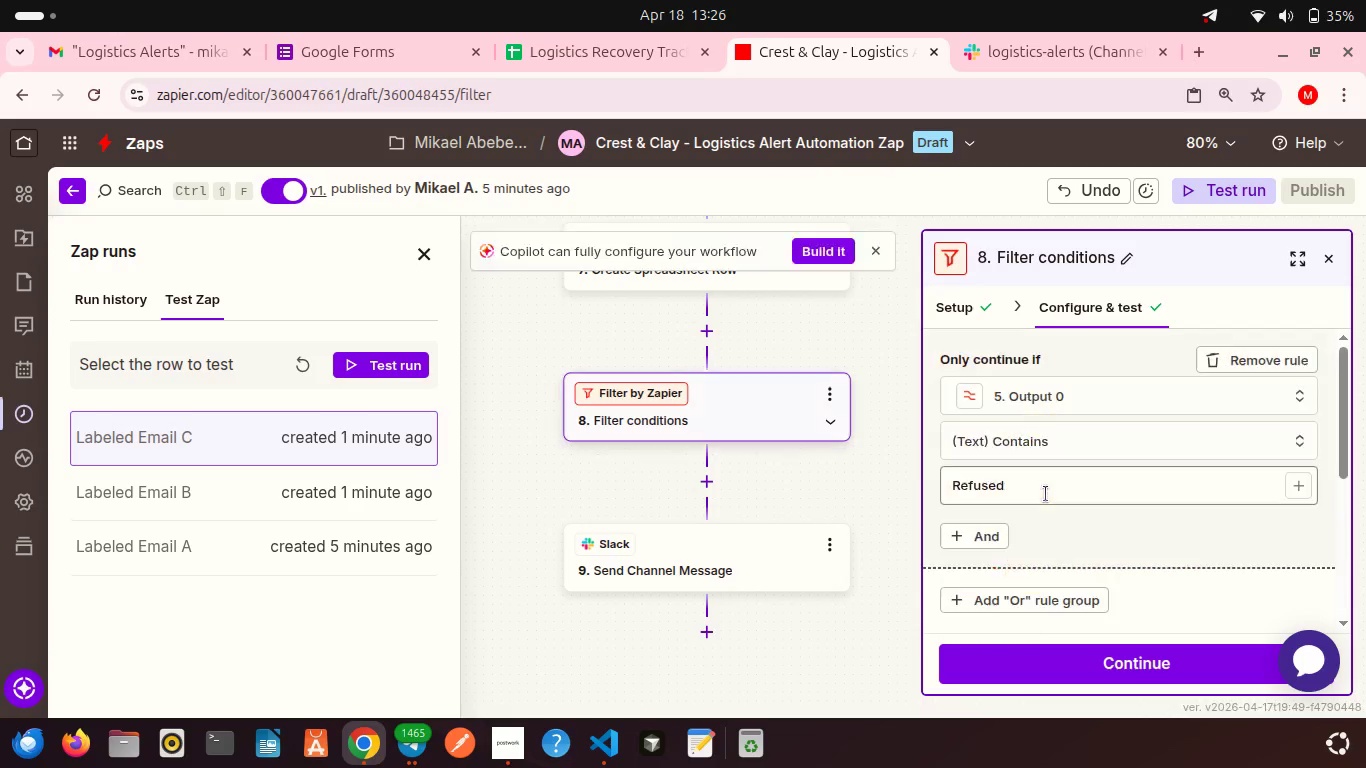 
scroll: coordinate [1046, 494], scroll_direction: down, amount: 4.0
 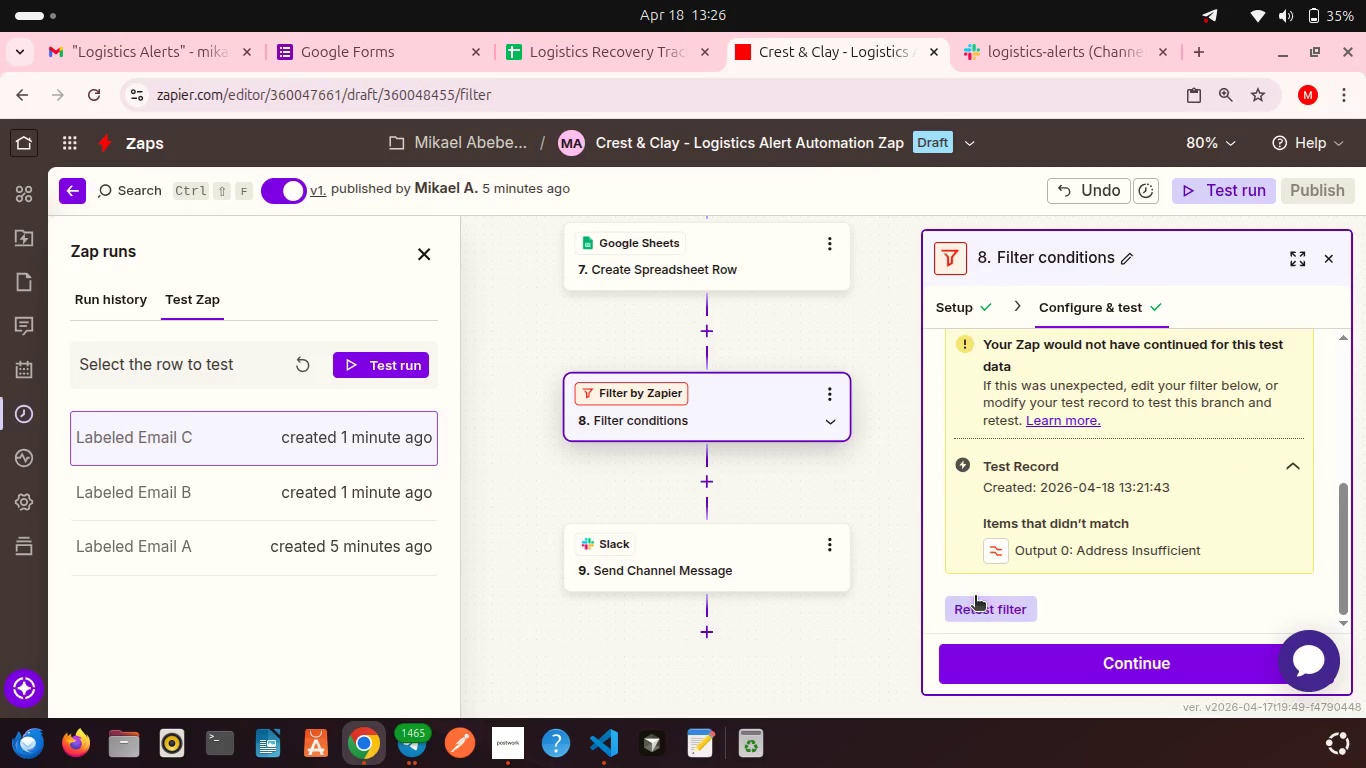 
left_click([975, 597])
 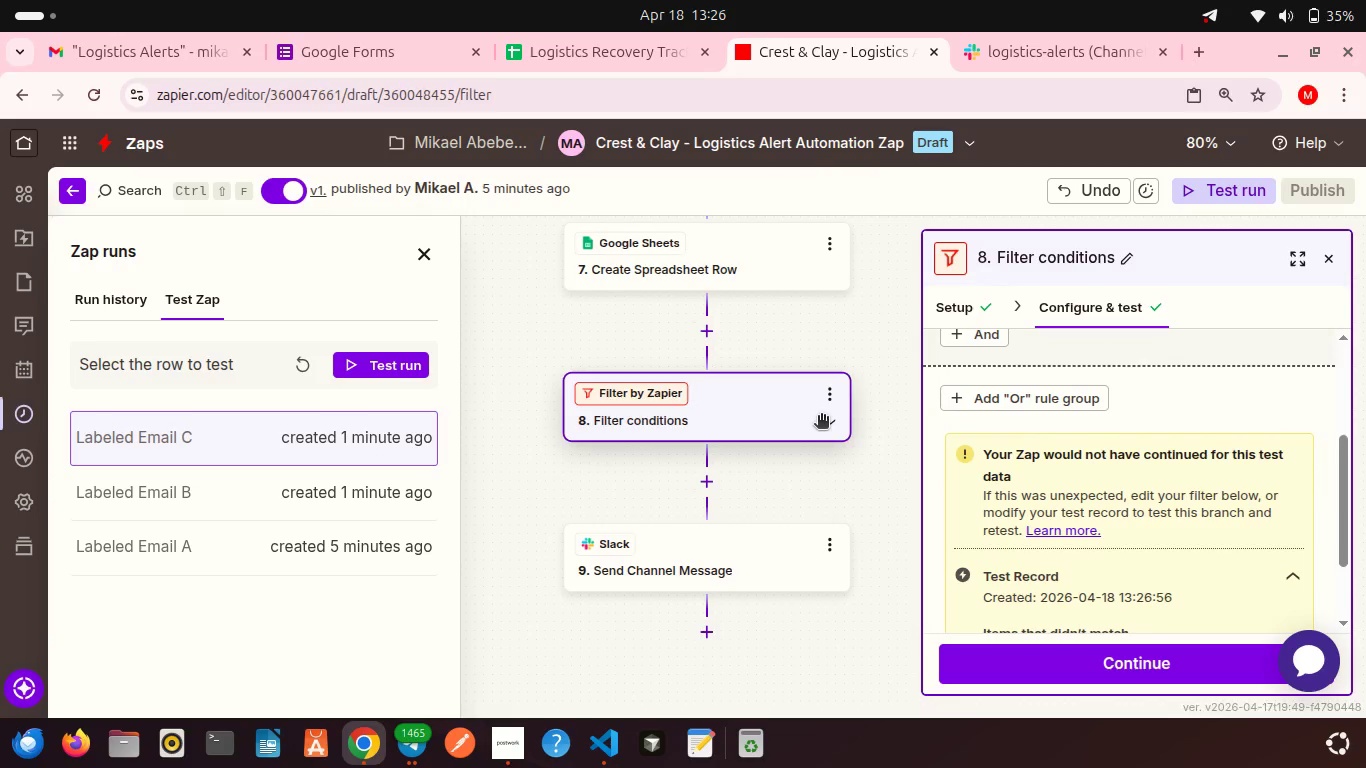 
scroll: coordinate [748, 403], scroll_direction: up, amount: 17.0
 